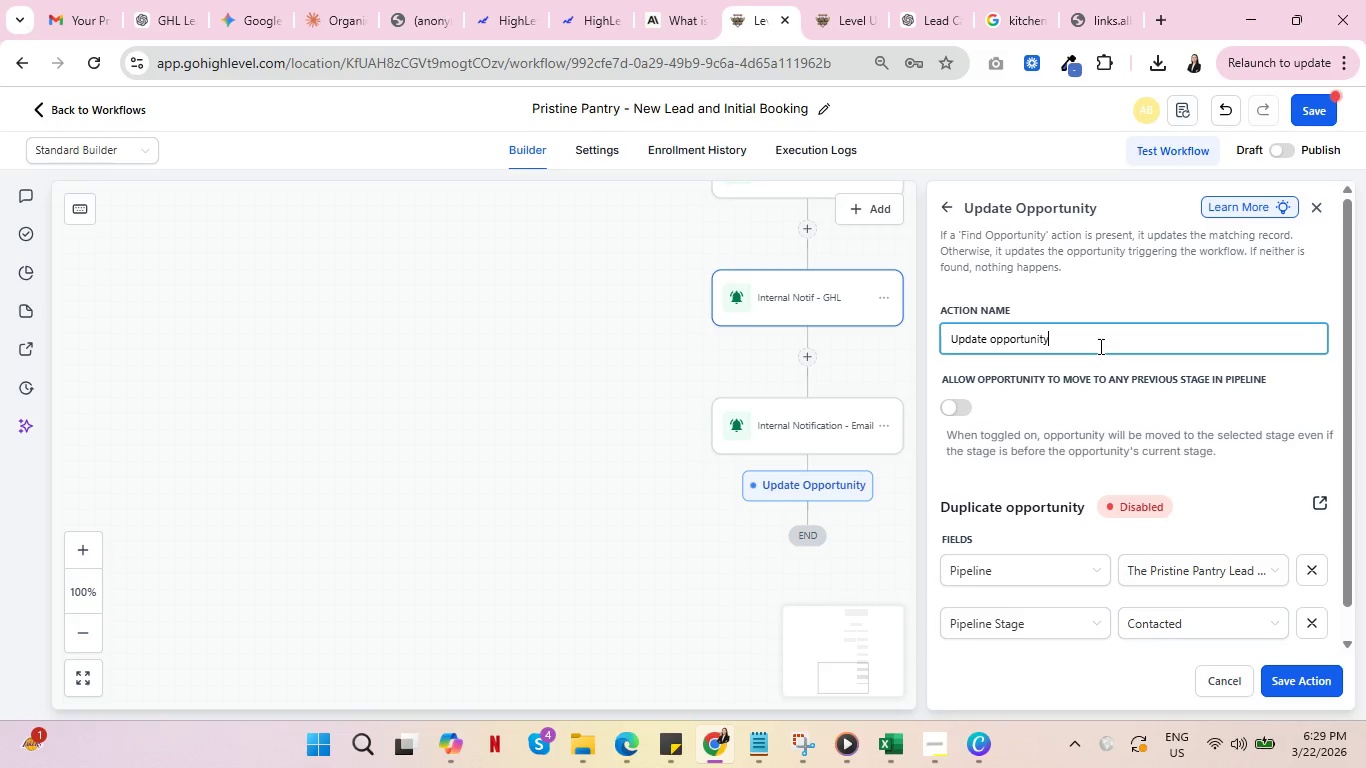 
type(  )
key(Backspace)
type(- Contacted)
 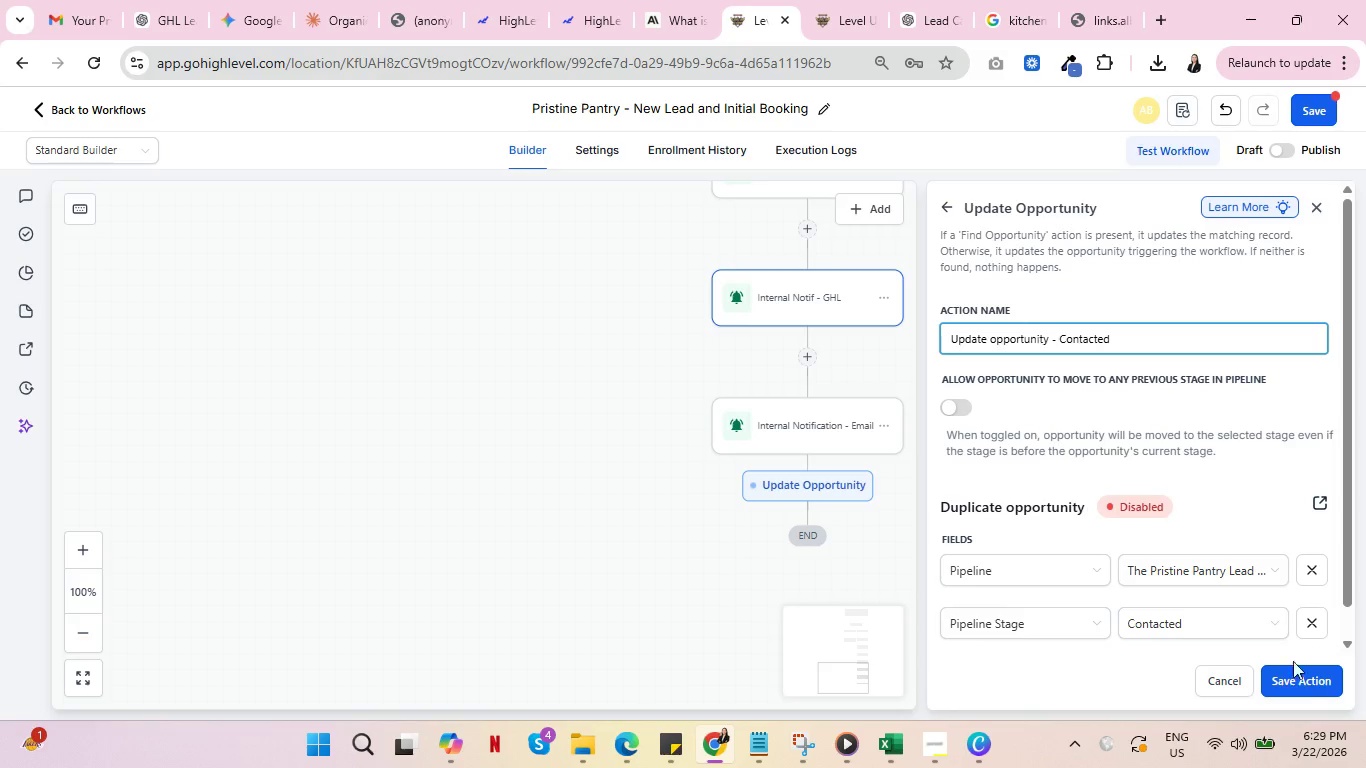 
left_click([1302, 671])
 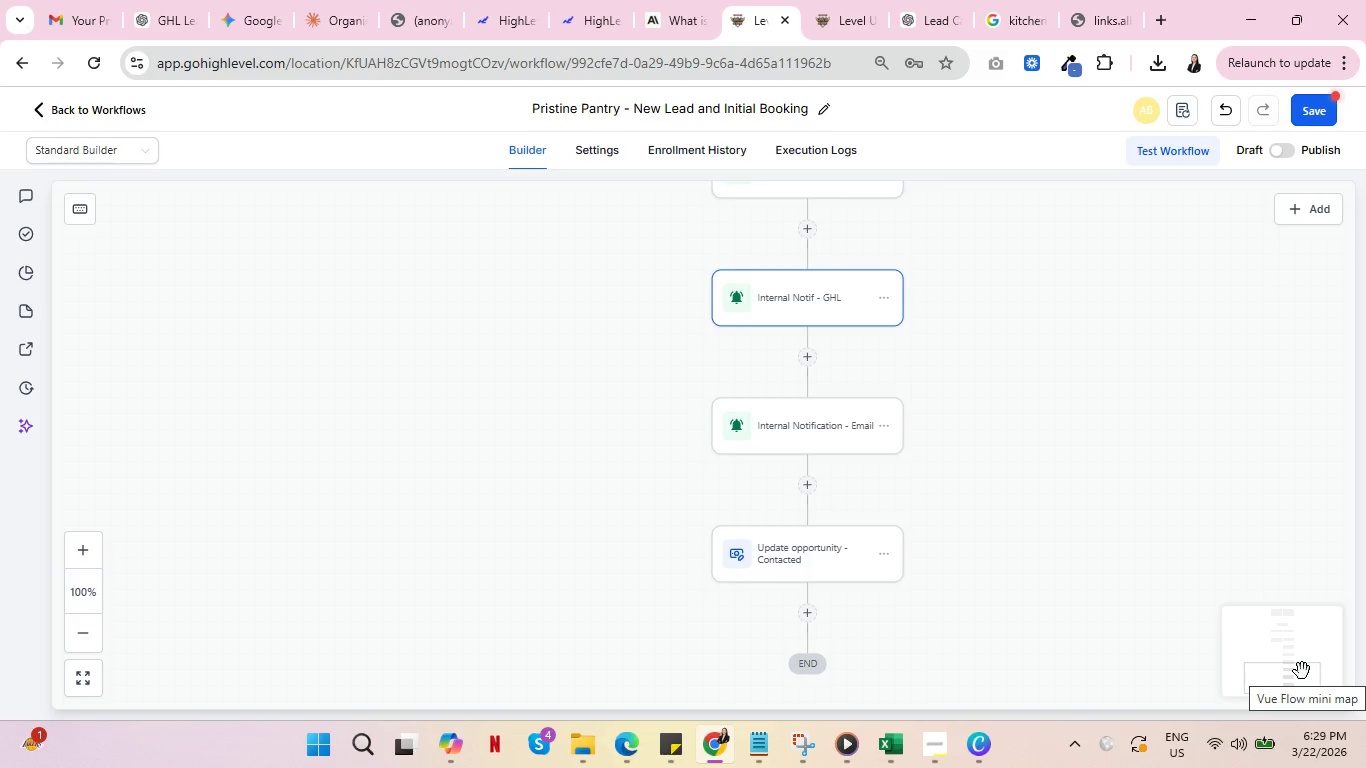 
wait(11.02)
 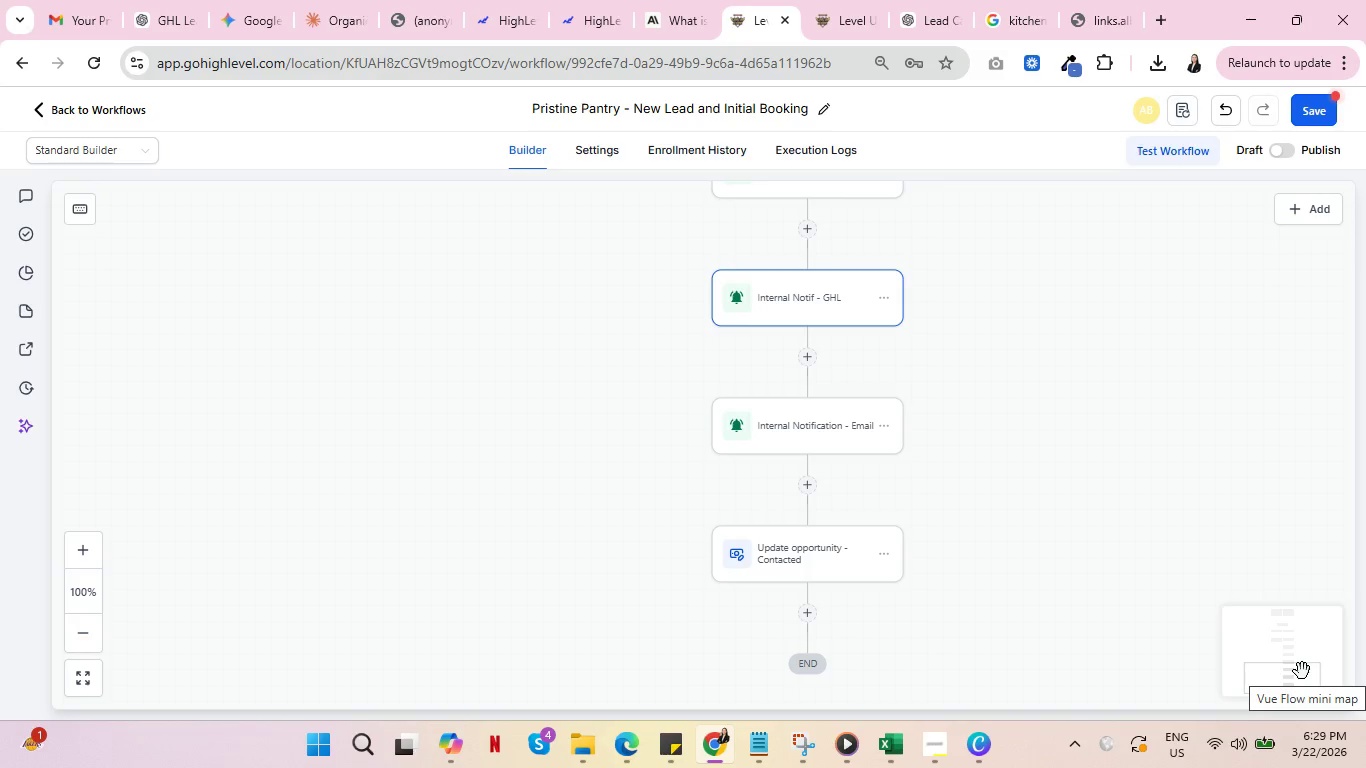 
left_click([806, 601])
 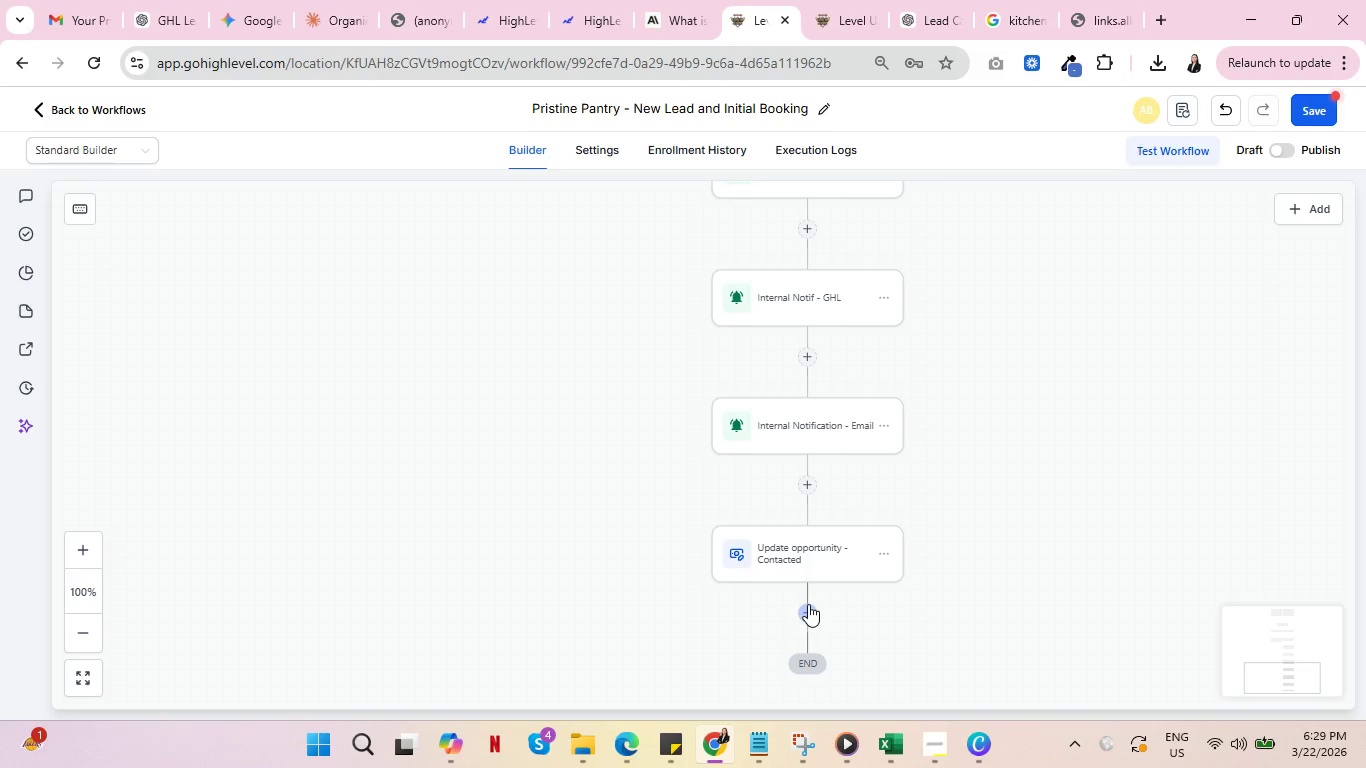 
left_click([808, 613])
 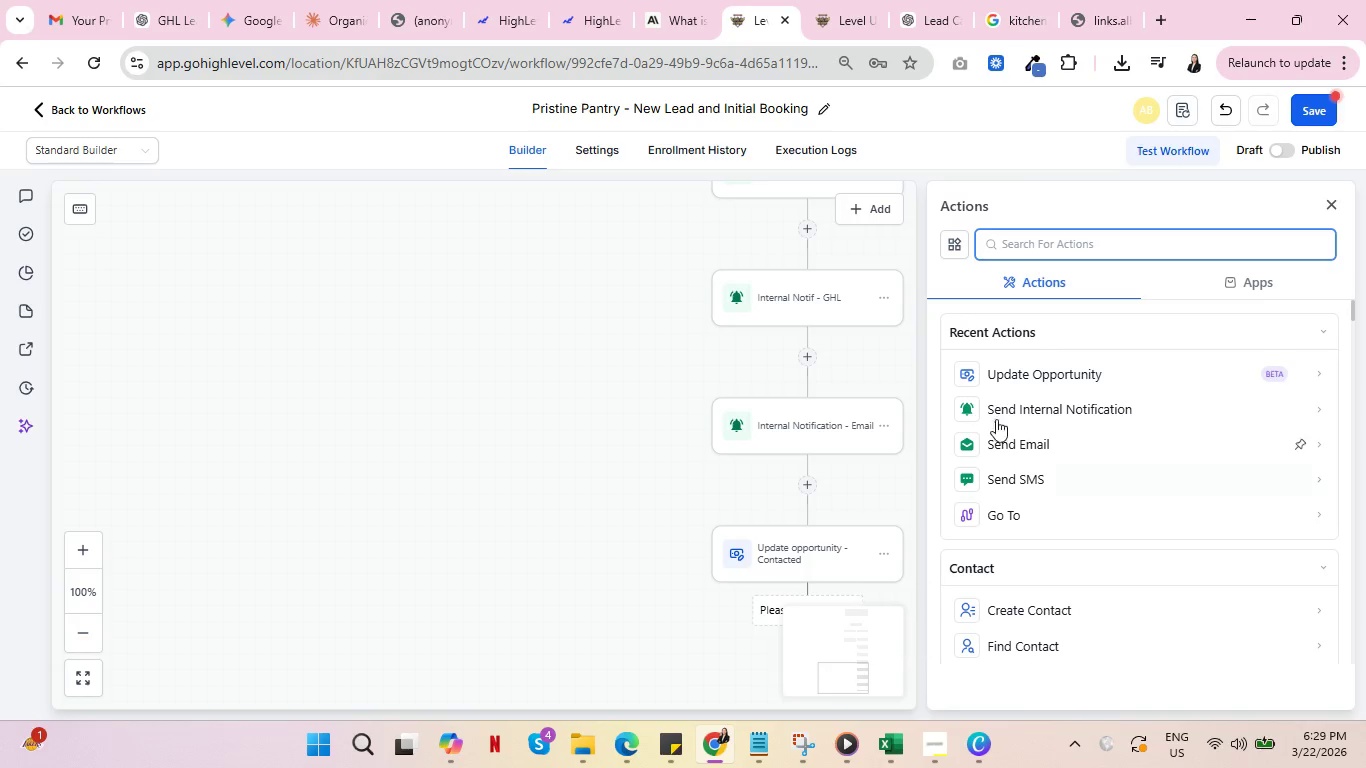 
wait(7.42)
 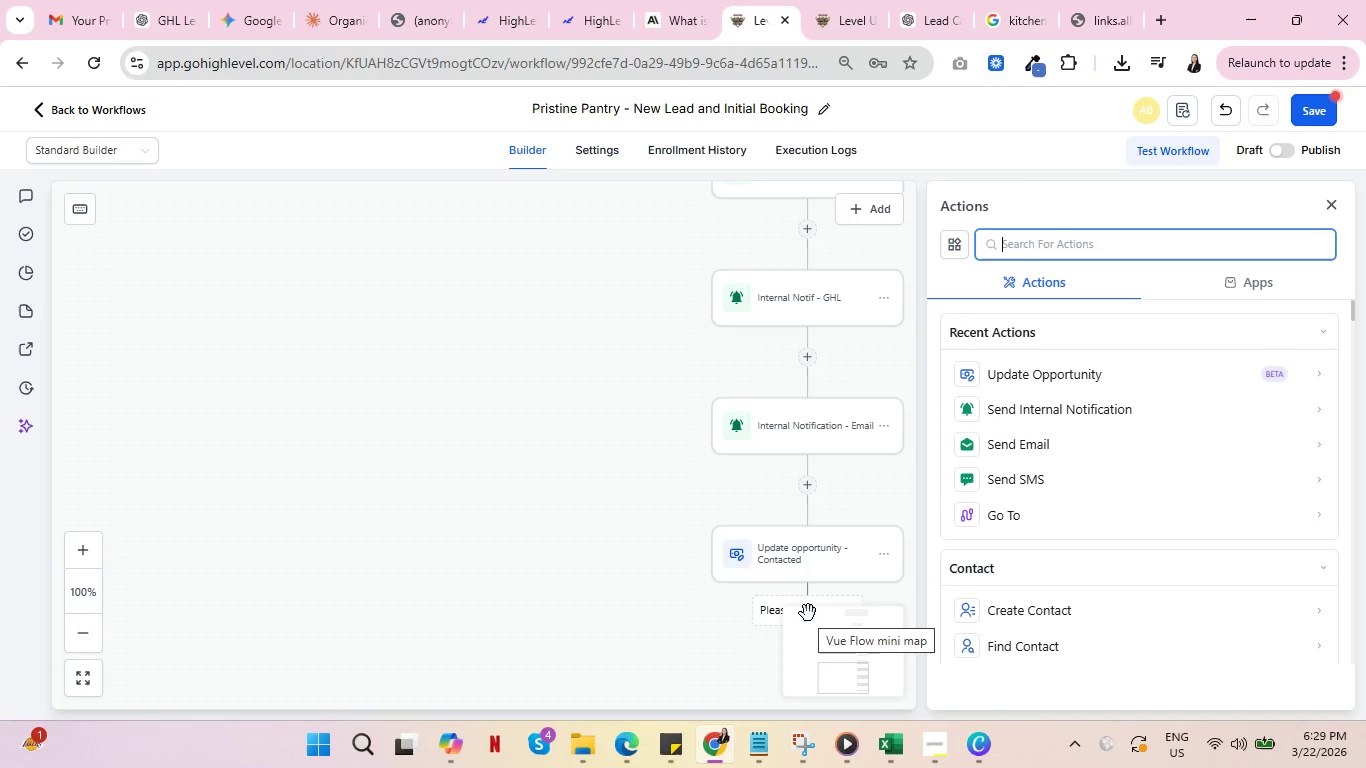 
type(wa)
 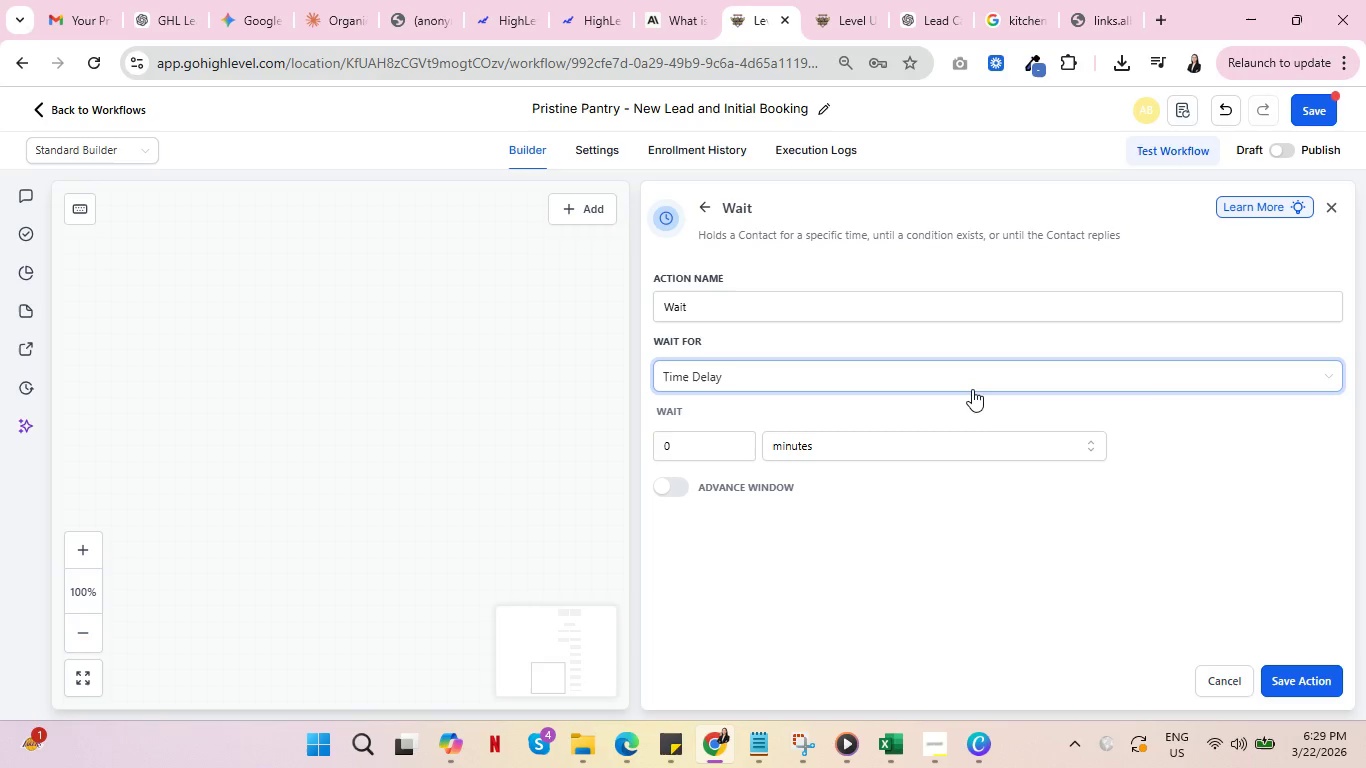 
left_click([774, 310])
 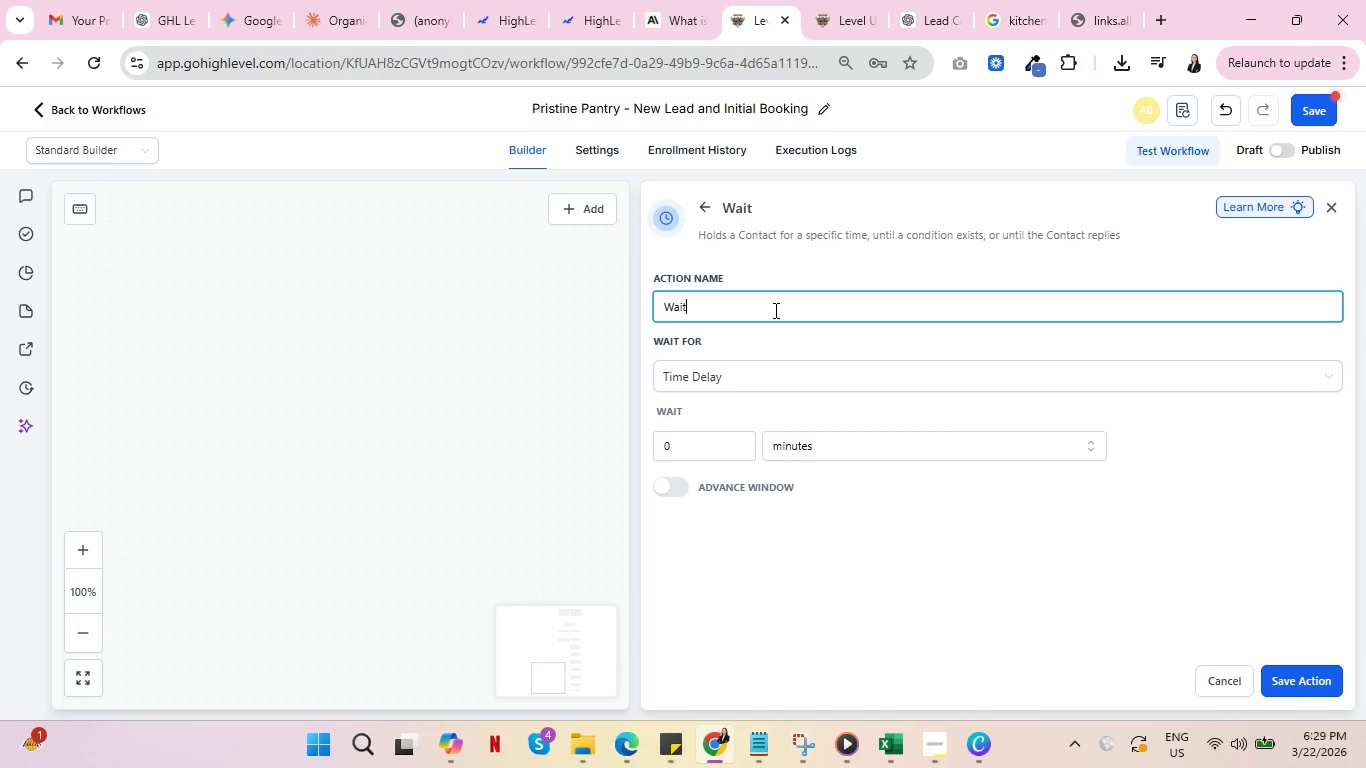 
type( - 2 hours)
 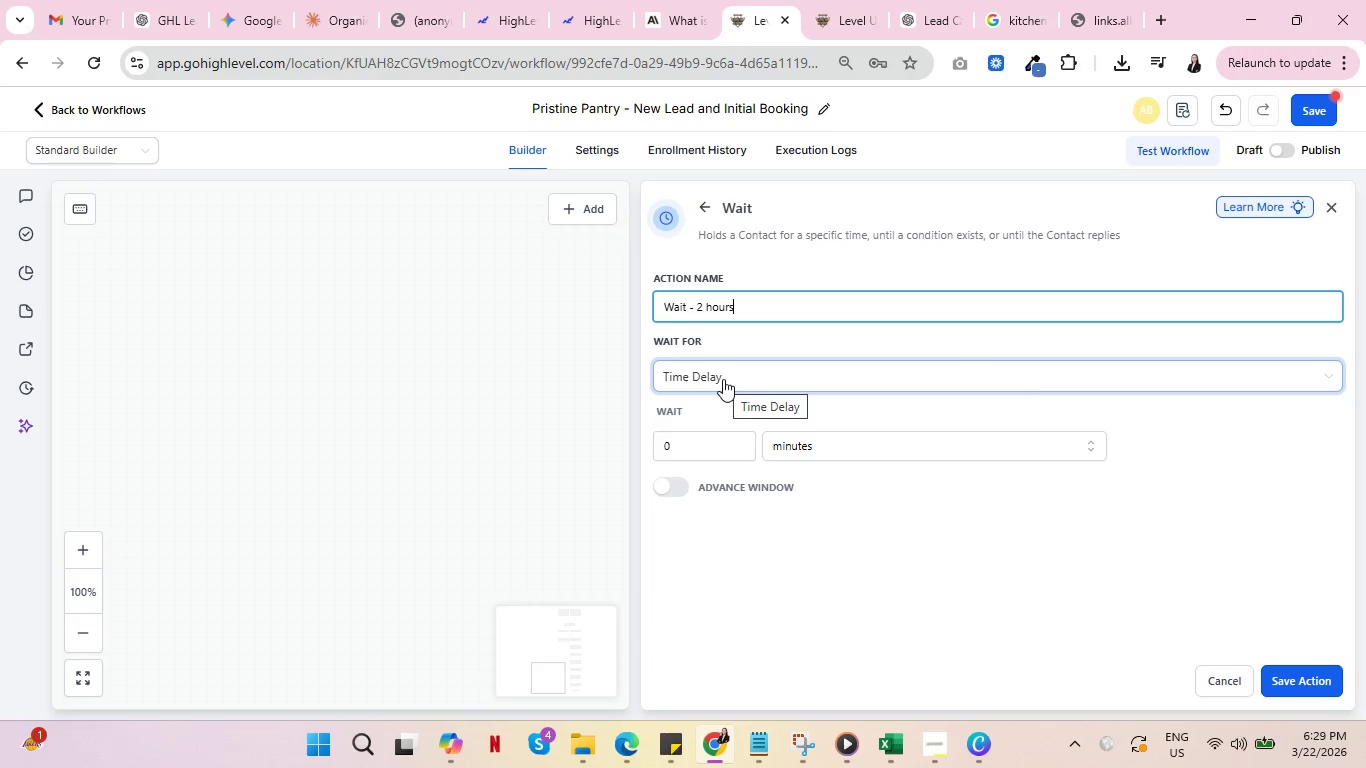 
wait(6.19)
 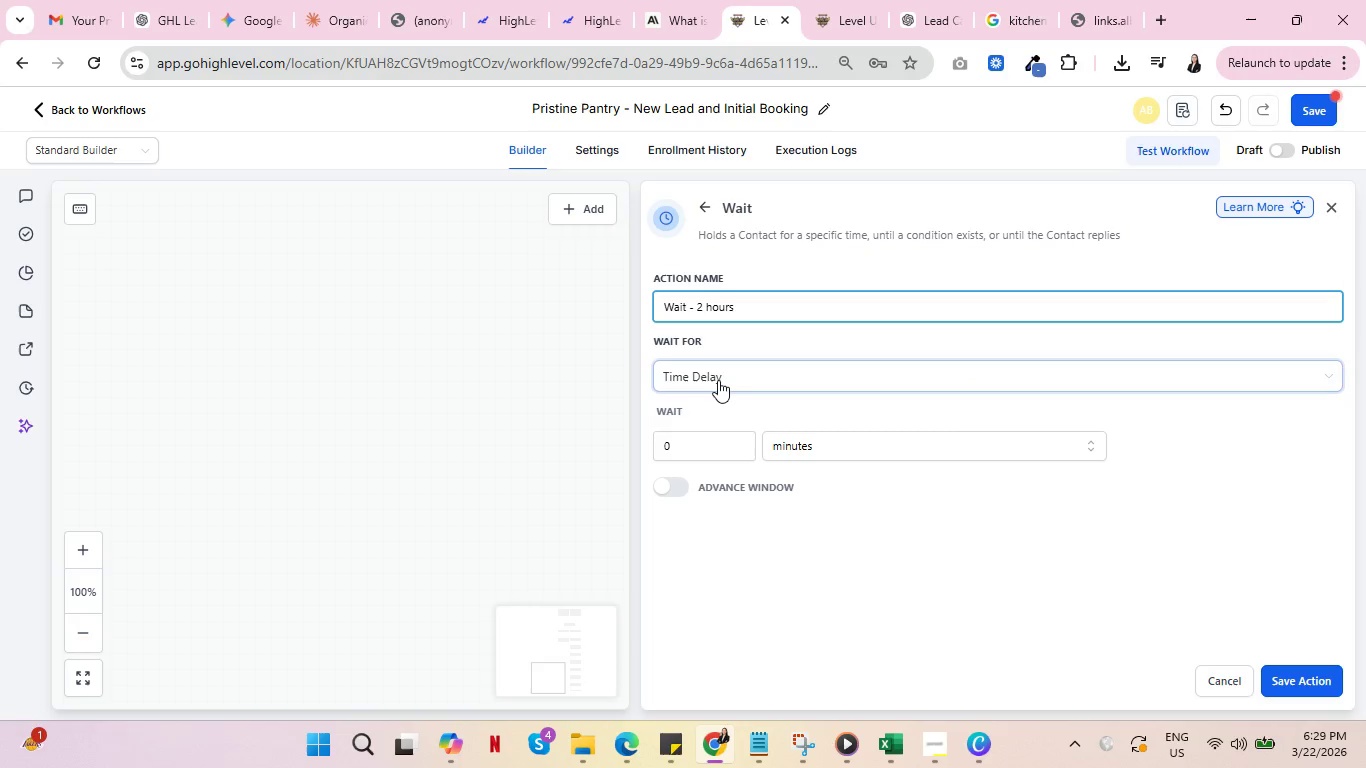 
left_click([723, 379])
 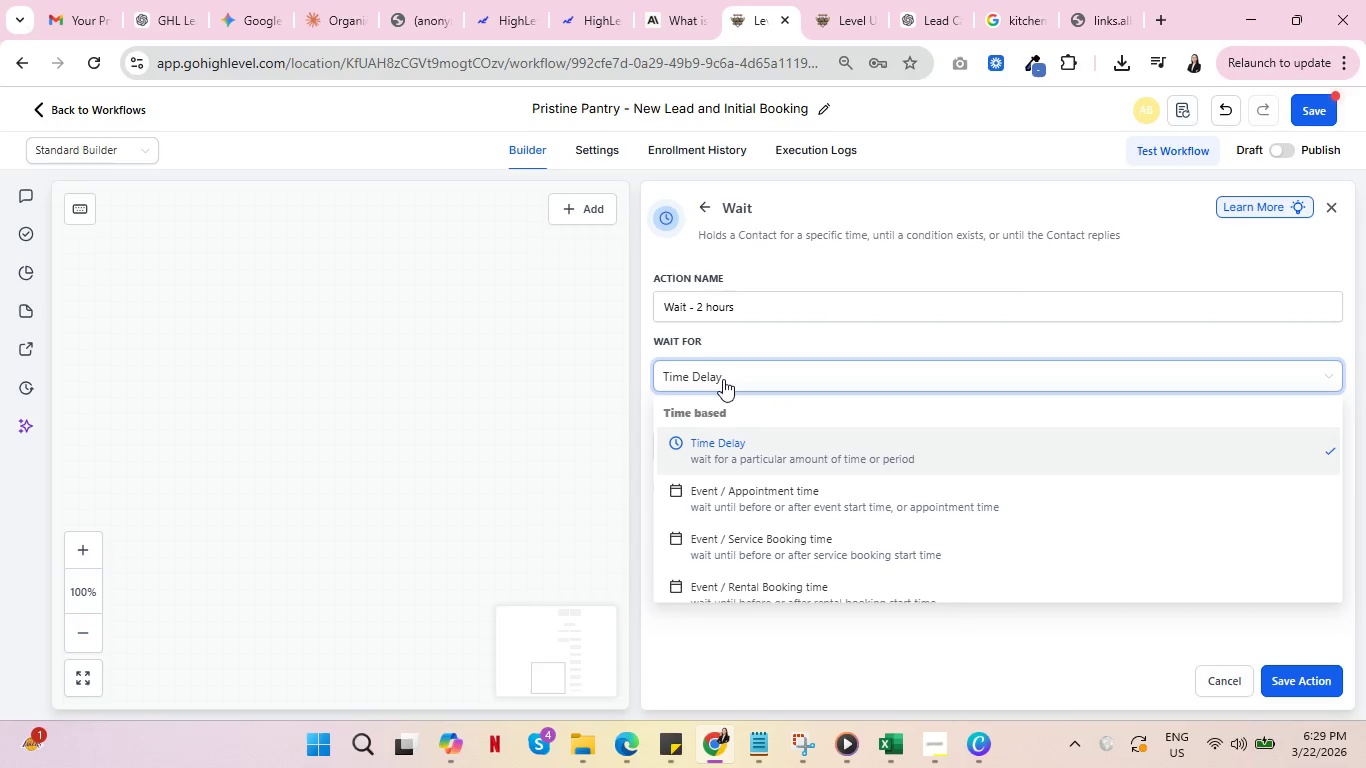 
scroll: coordinate [751, 550], scroll_direction: down, amount: 2.0
 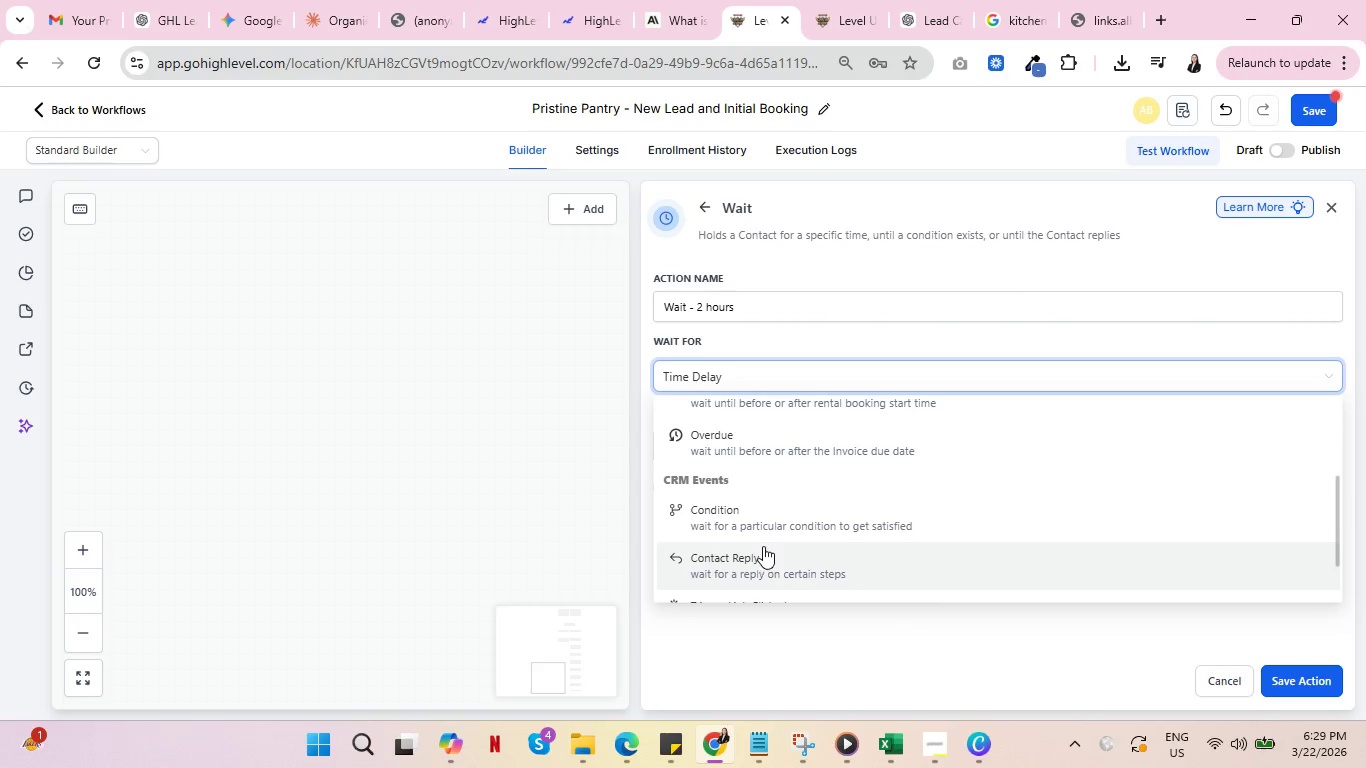 
left_click([758, 523])
 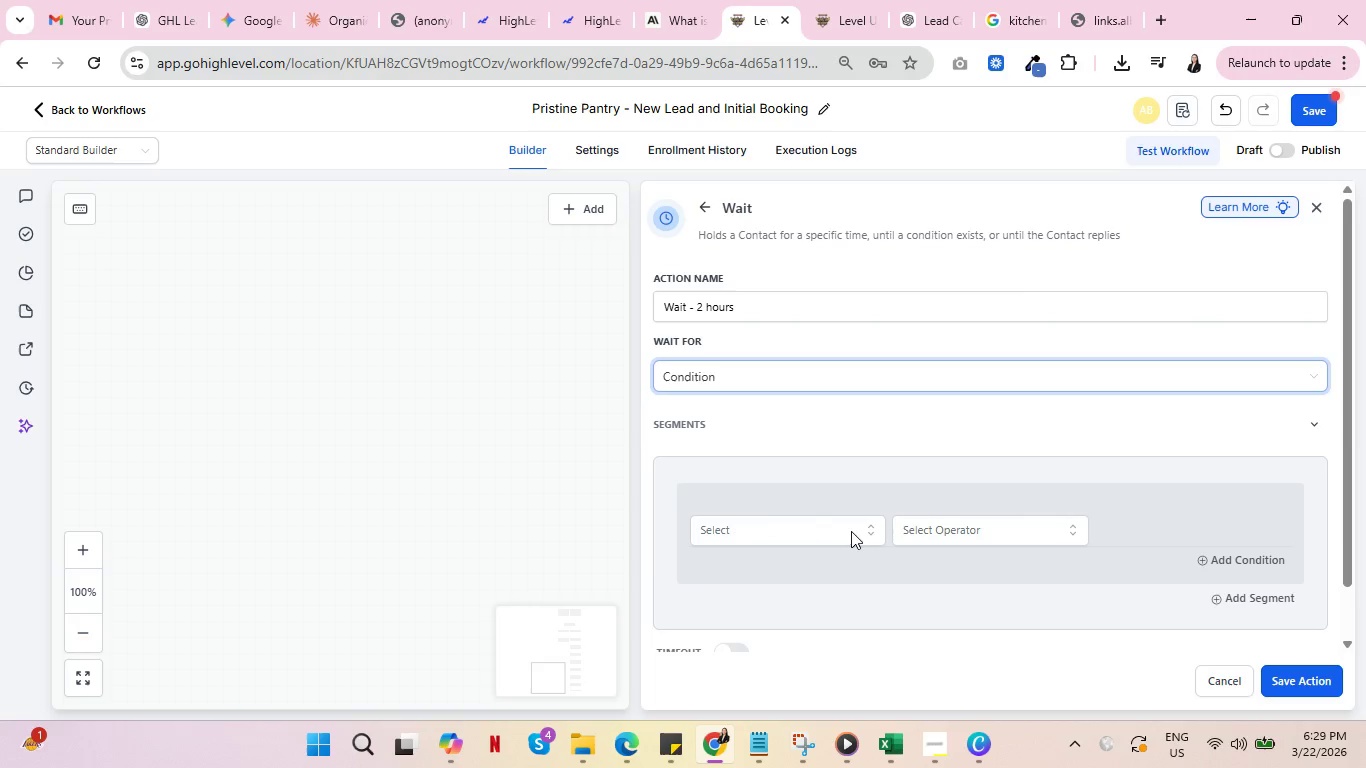 
left_click([875, 538])
 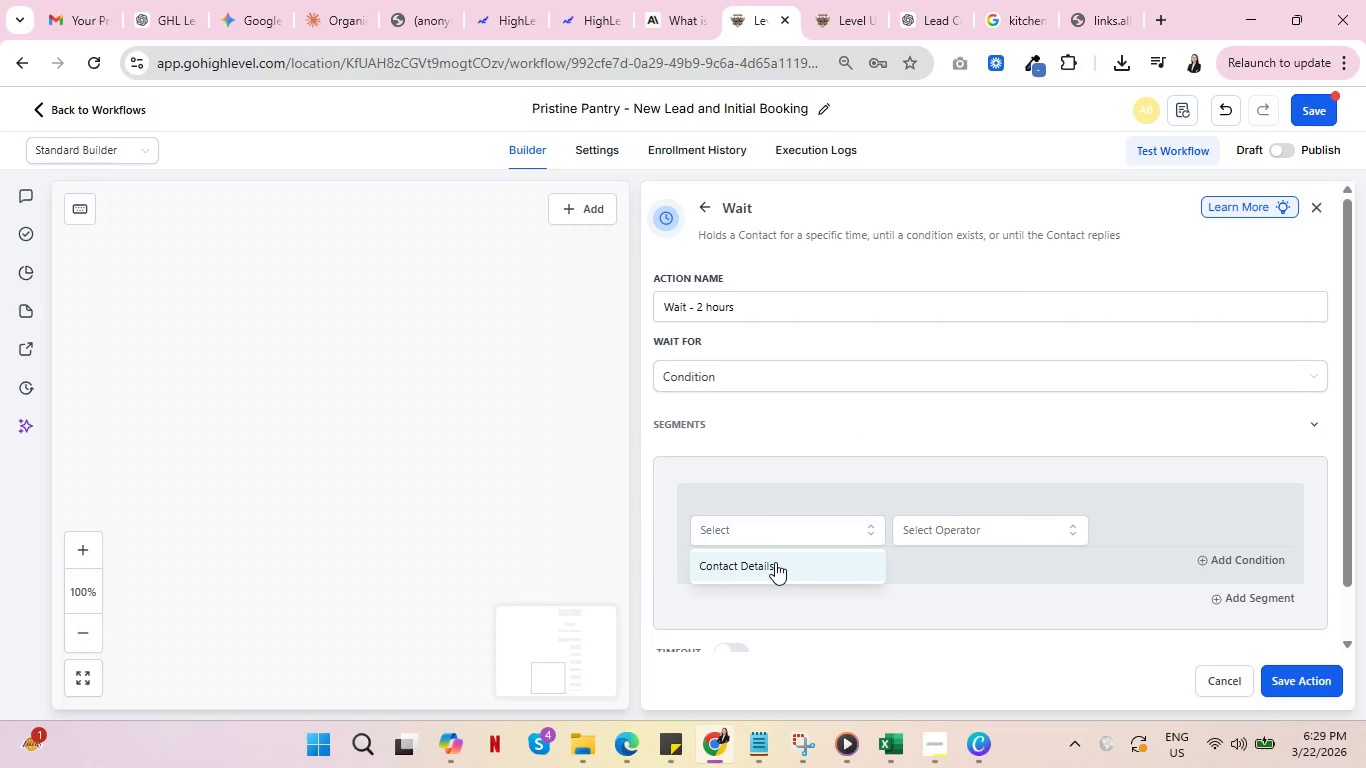 
left_click([775, 562])
 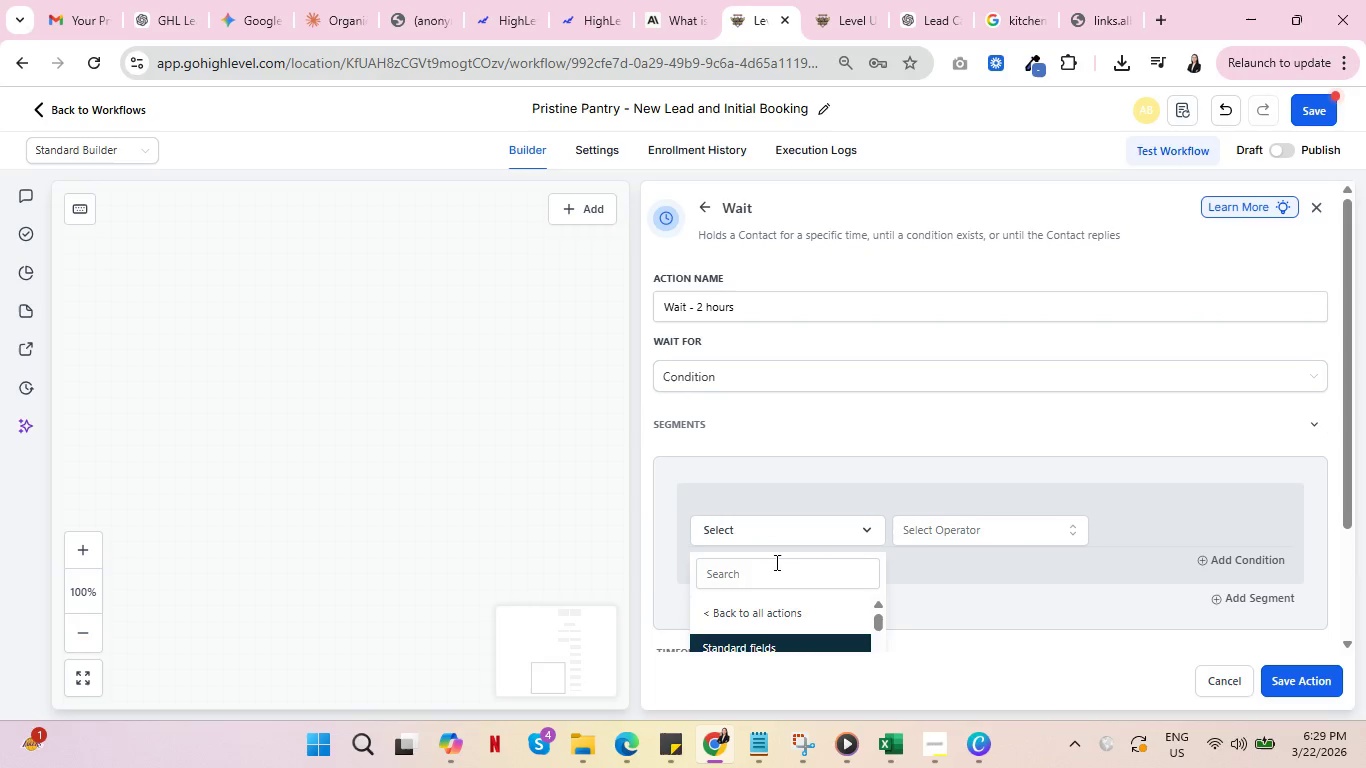 
scroll: coordinate [776, 571], scroll_direction: down, amount: 2.0
 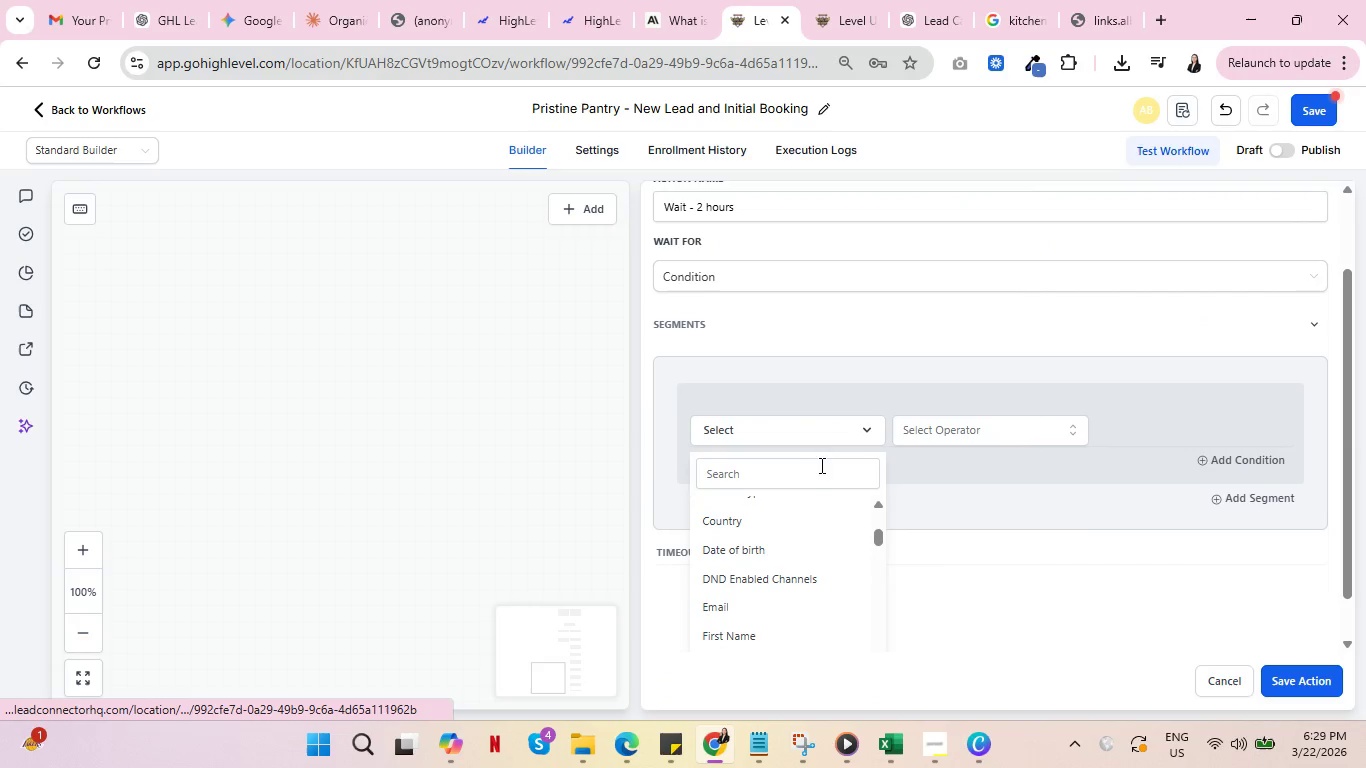 
left_click([834, 434])
 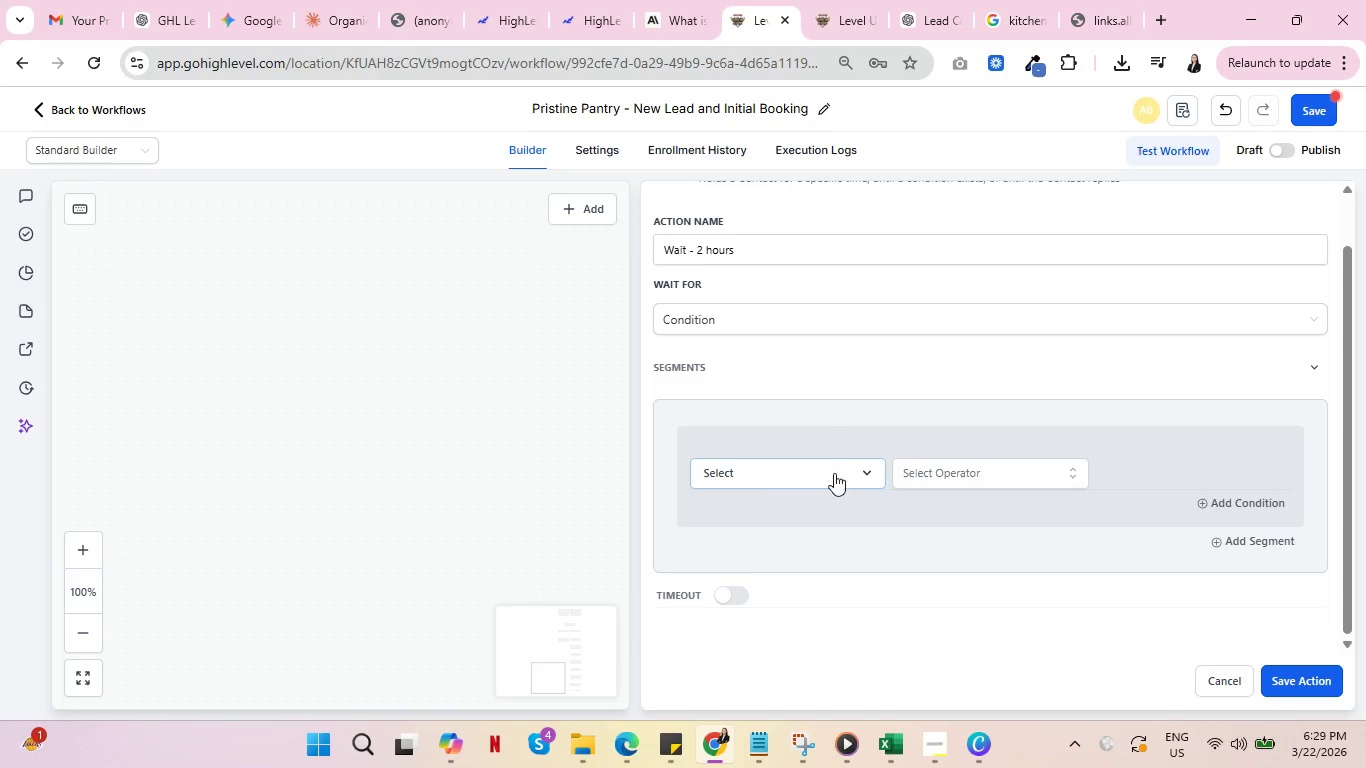 
left_click([847, 483])
 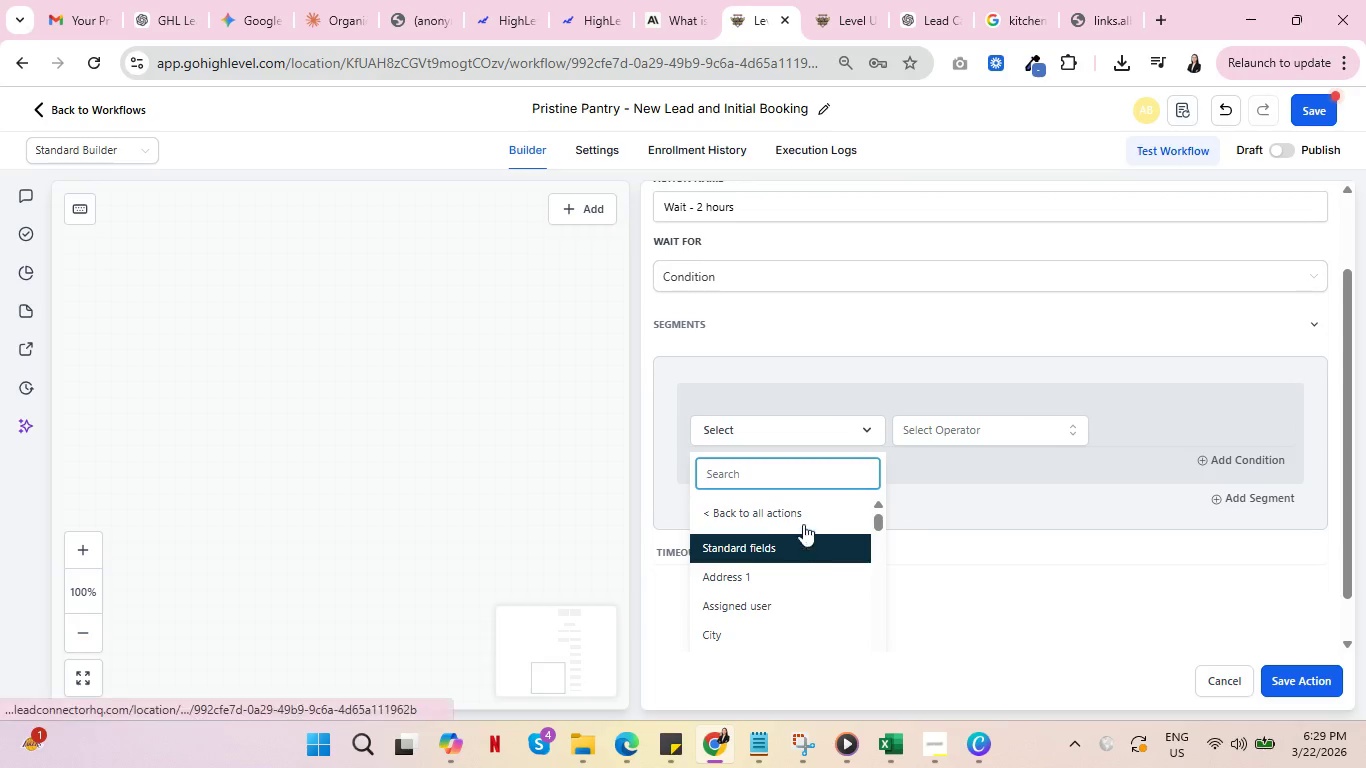 
left_click([727, 510])
 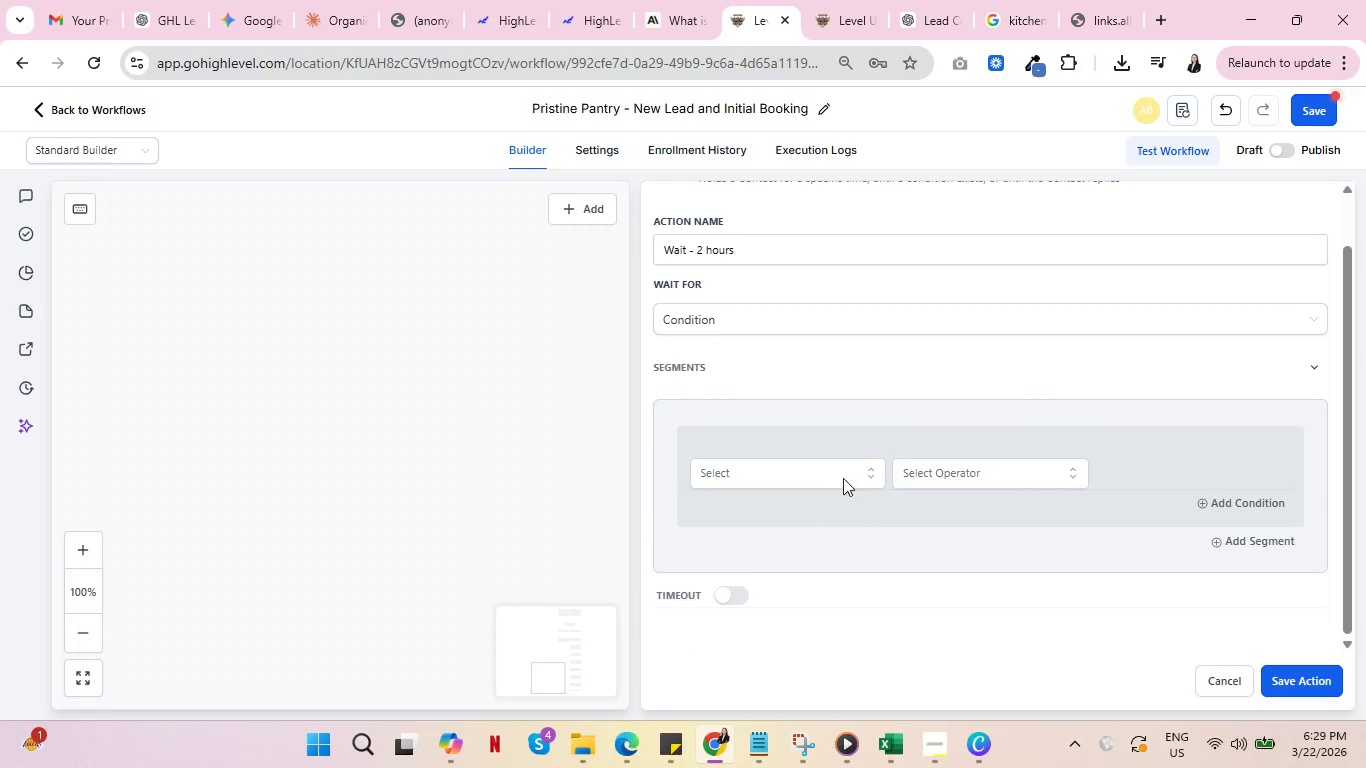 
left_click([849, 475])
 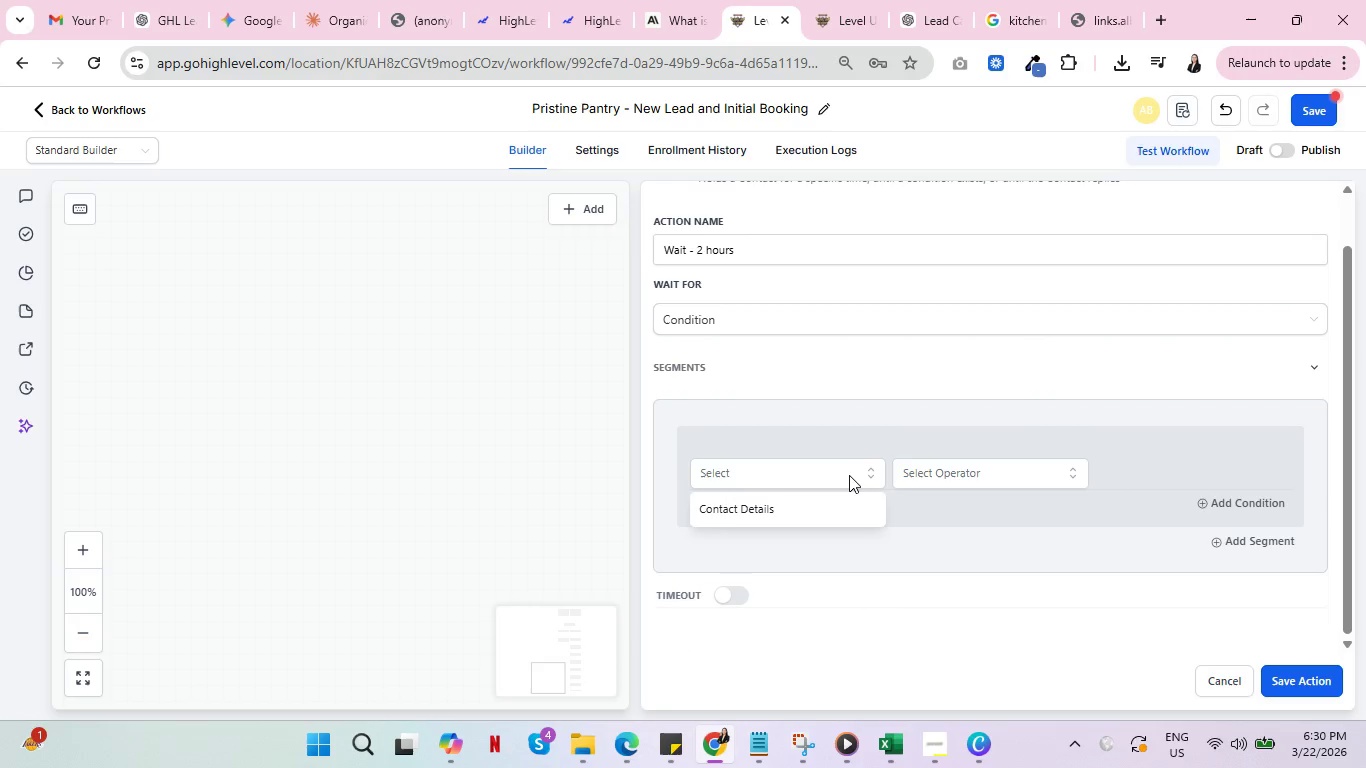 
wait(11.52)
 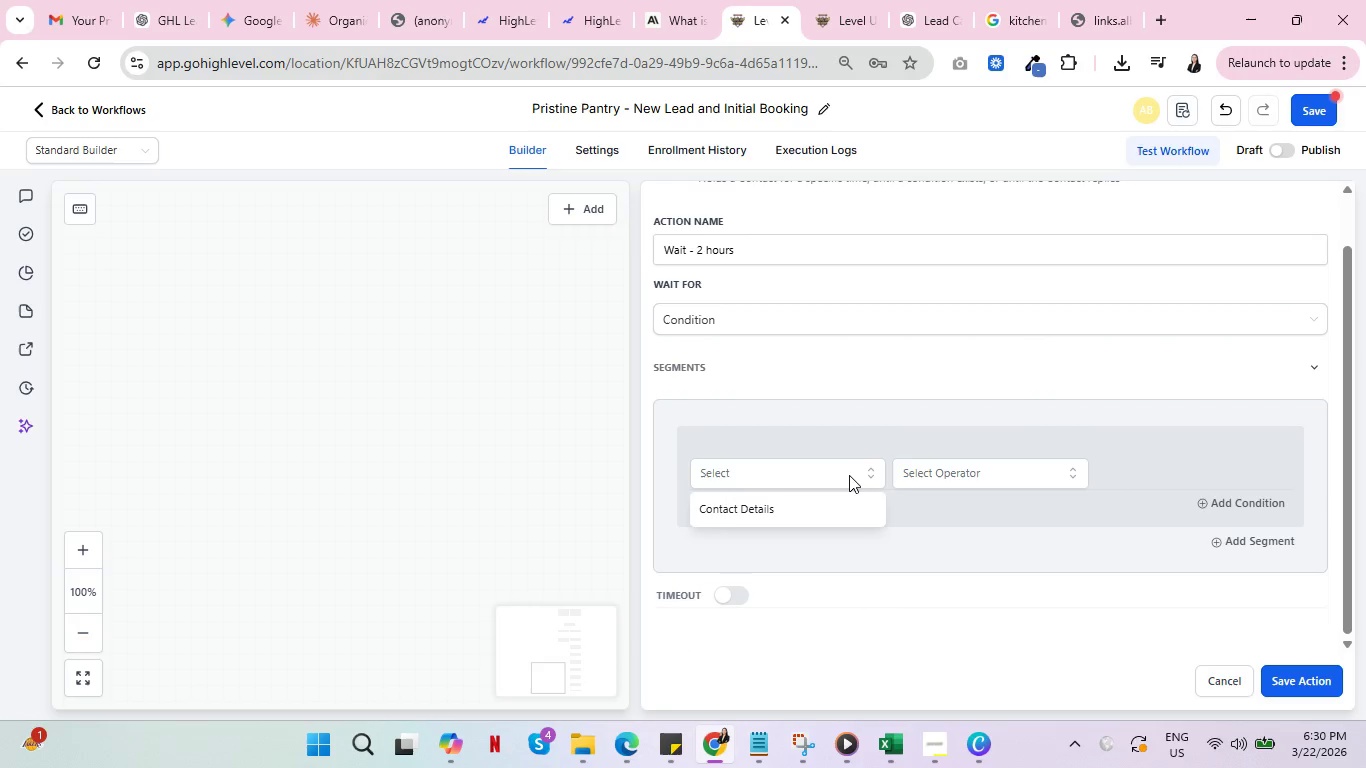 
key(Control+ControlLeft)
 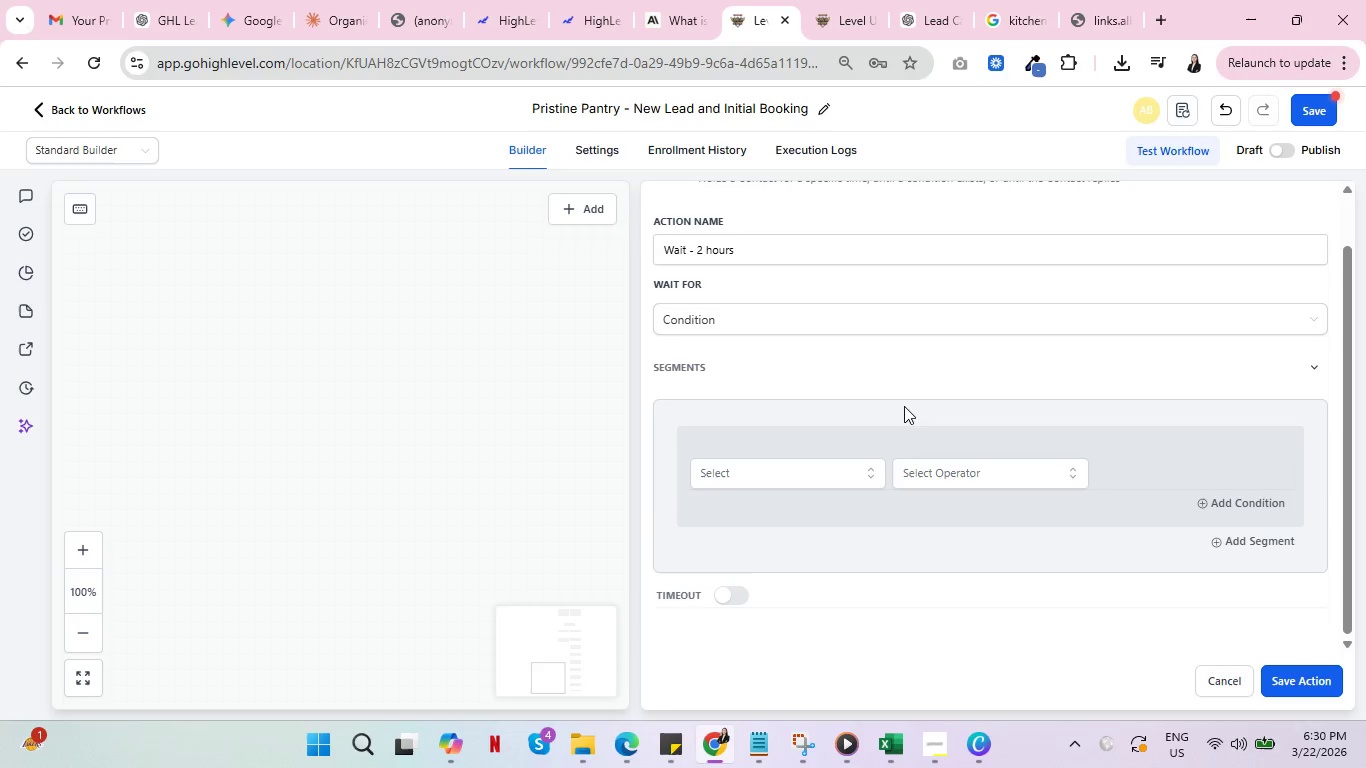 
key(Control+ControlLeft)
 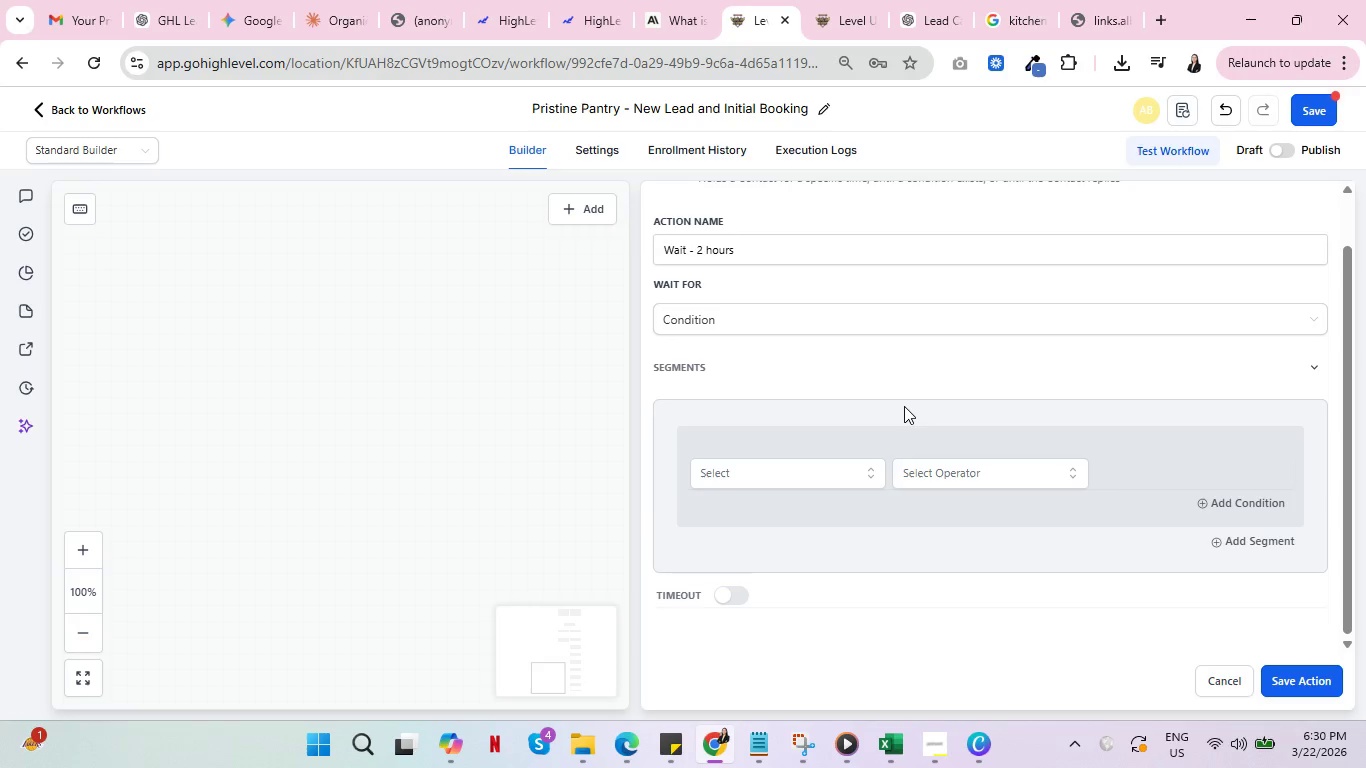 
key(Control+ControlLeft)
 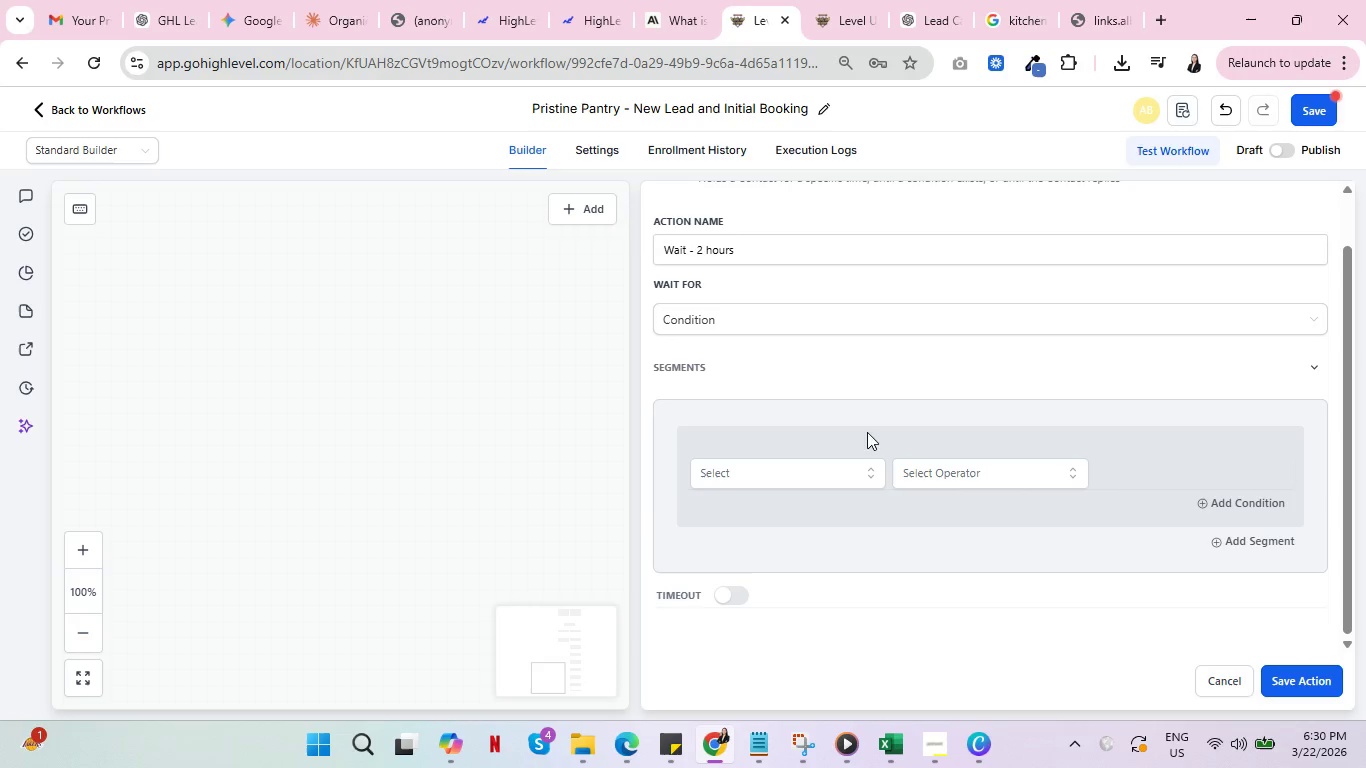 
left_click([871, 465])
 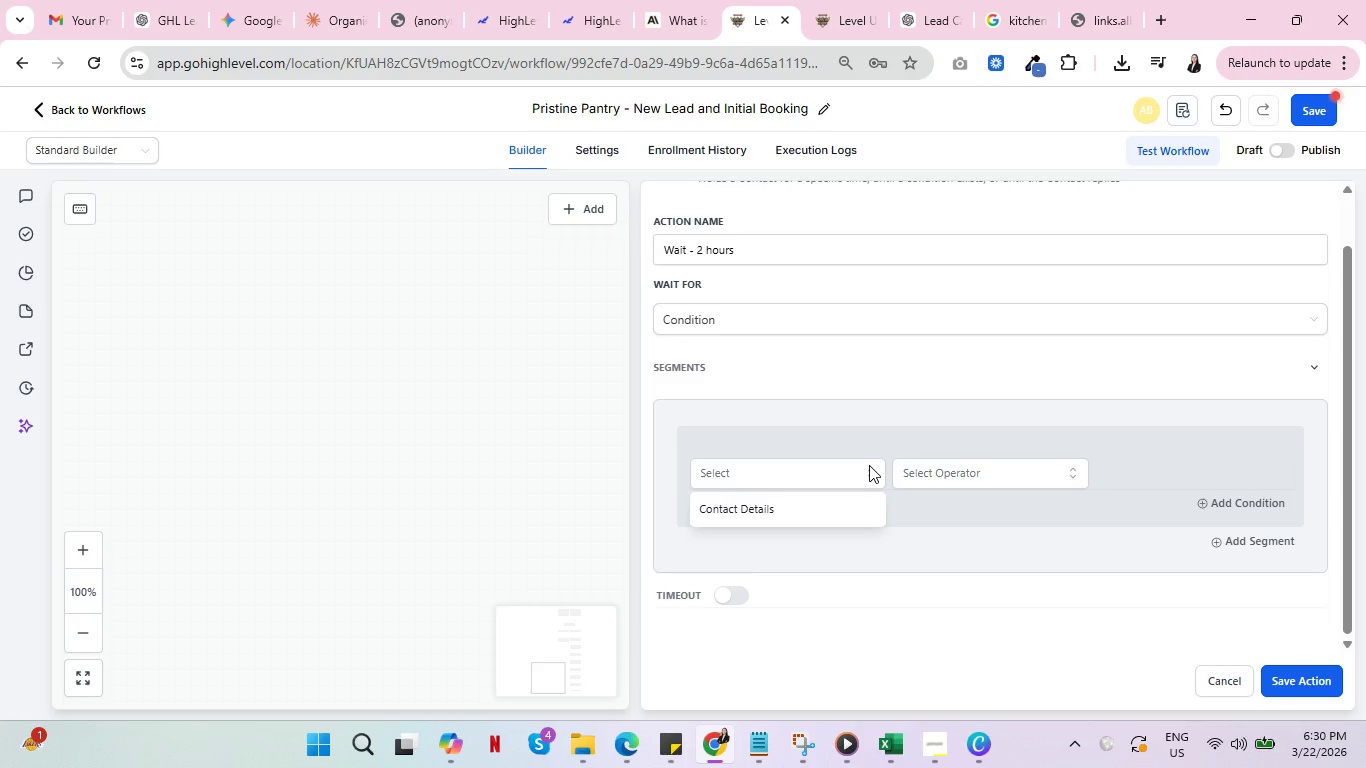 
key(T)
 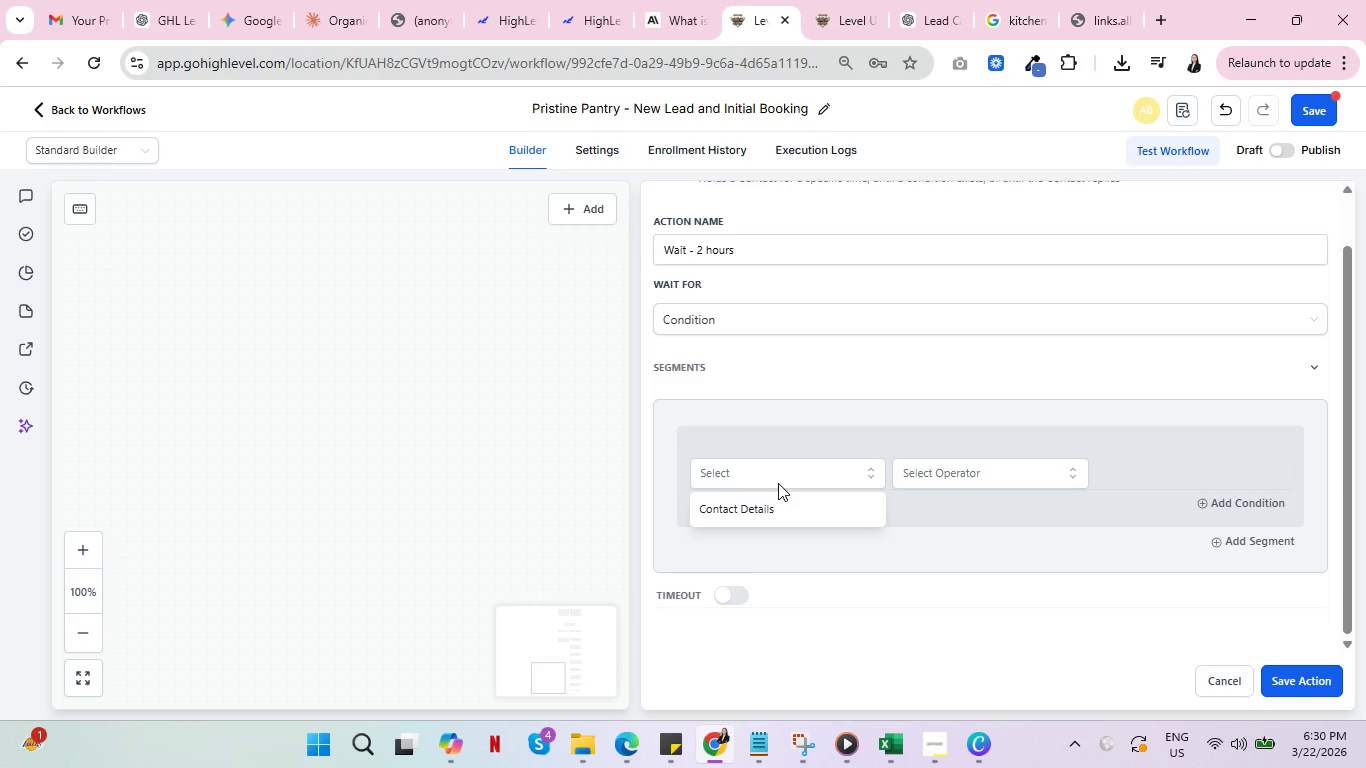 
left_click([778, 483])
 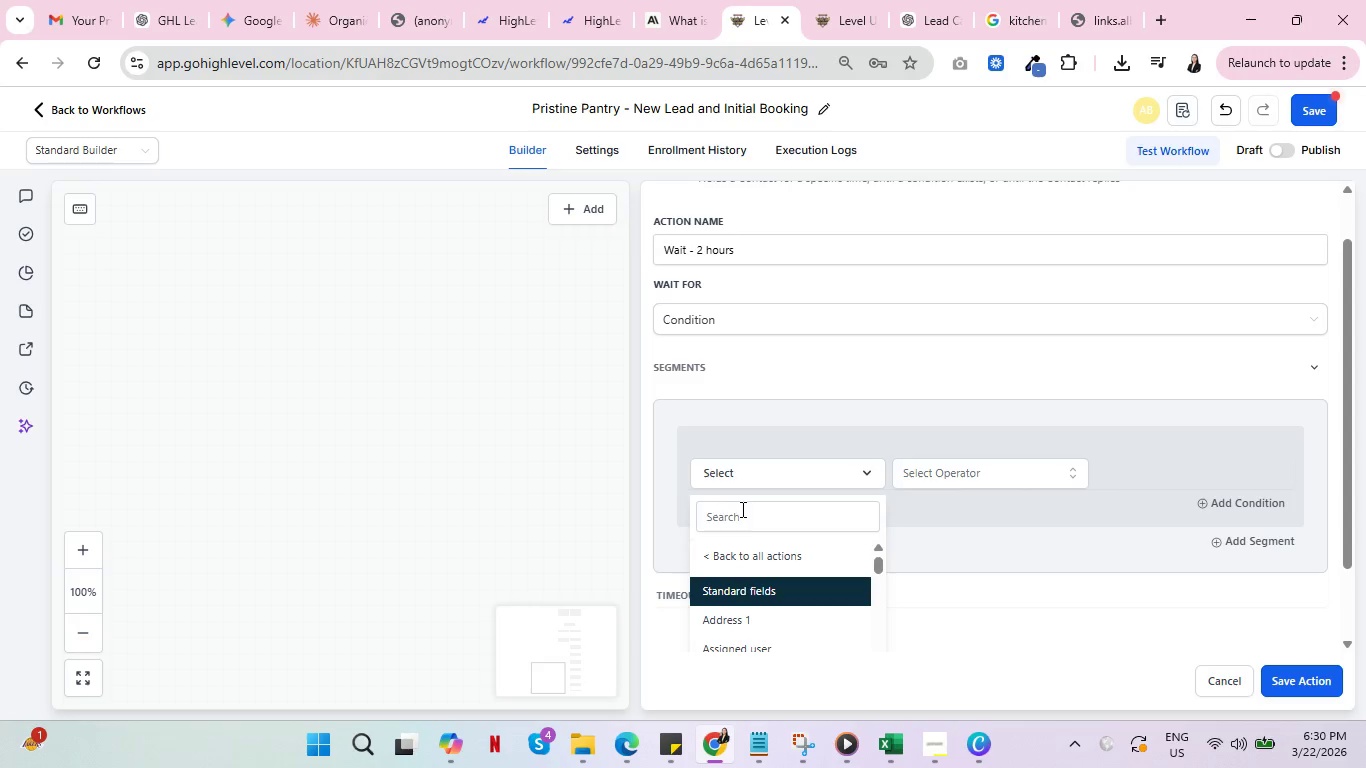 
scroll: coordinate [796, 568], scroll_direction: down, amount: 1.0
 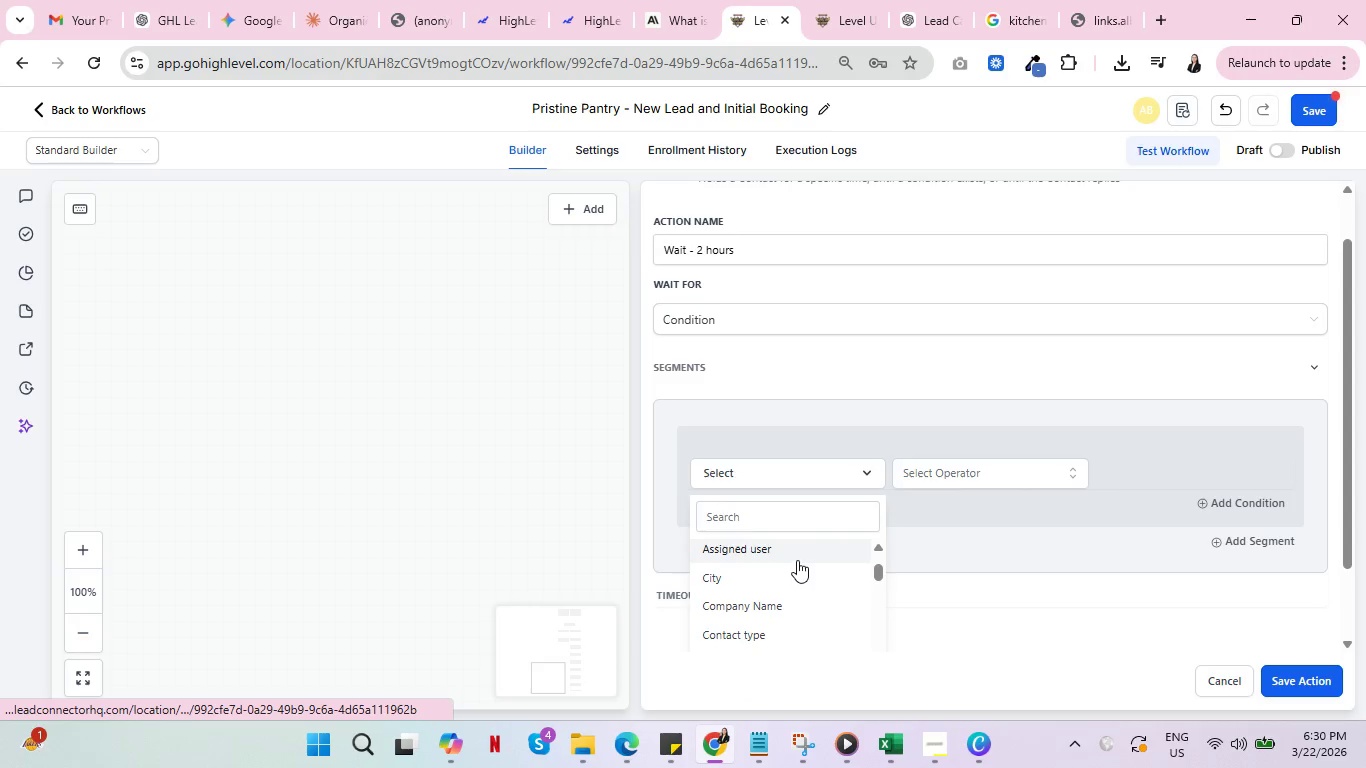 
key(T)
 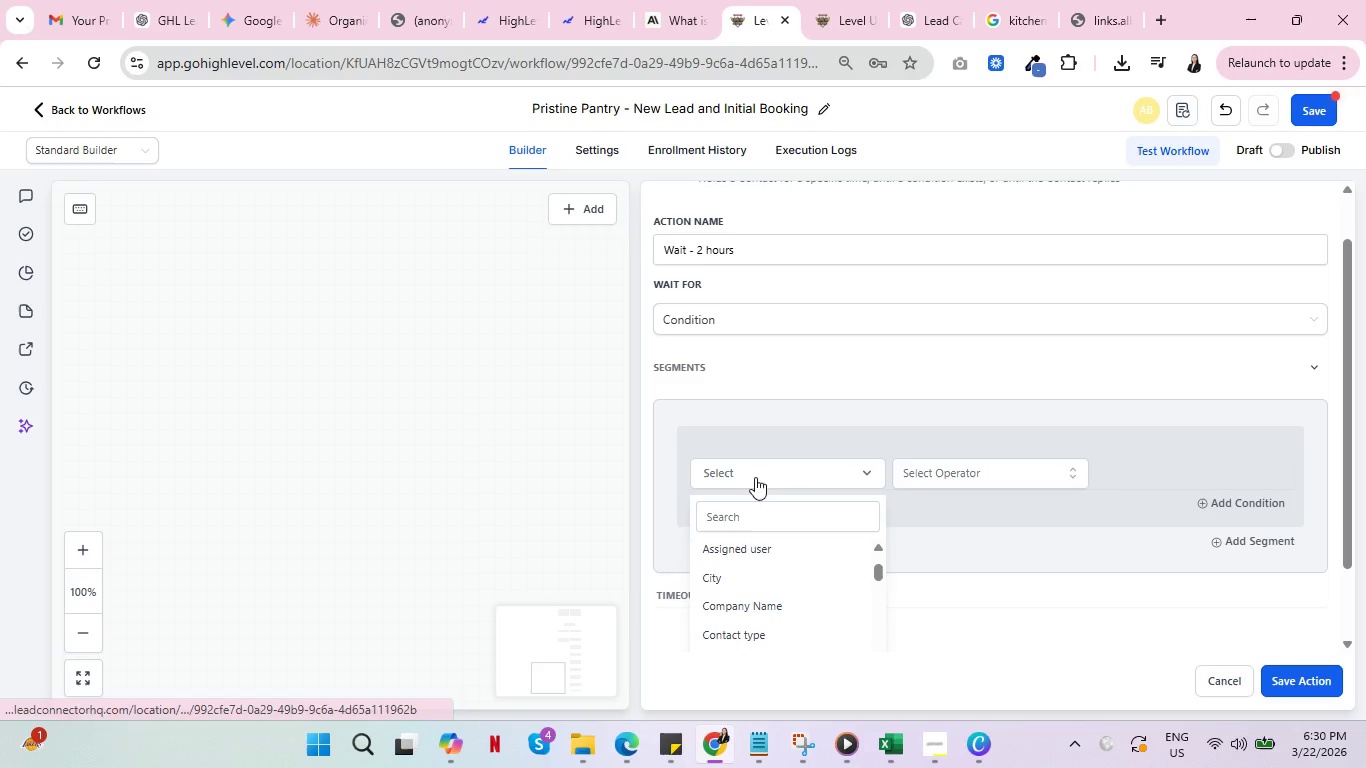 
left_click([759, 514])
 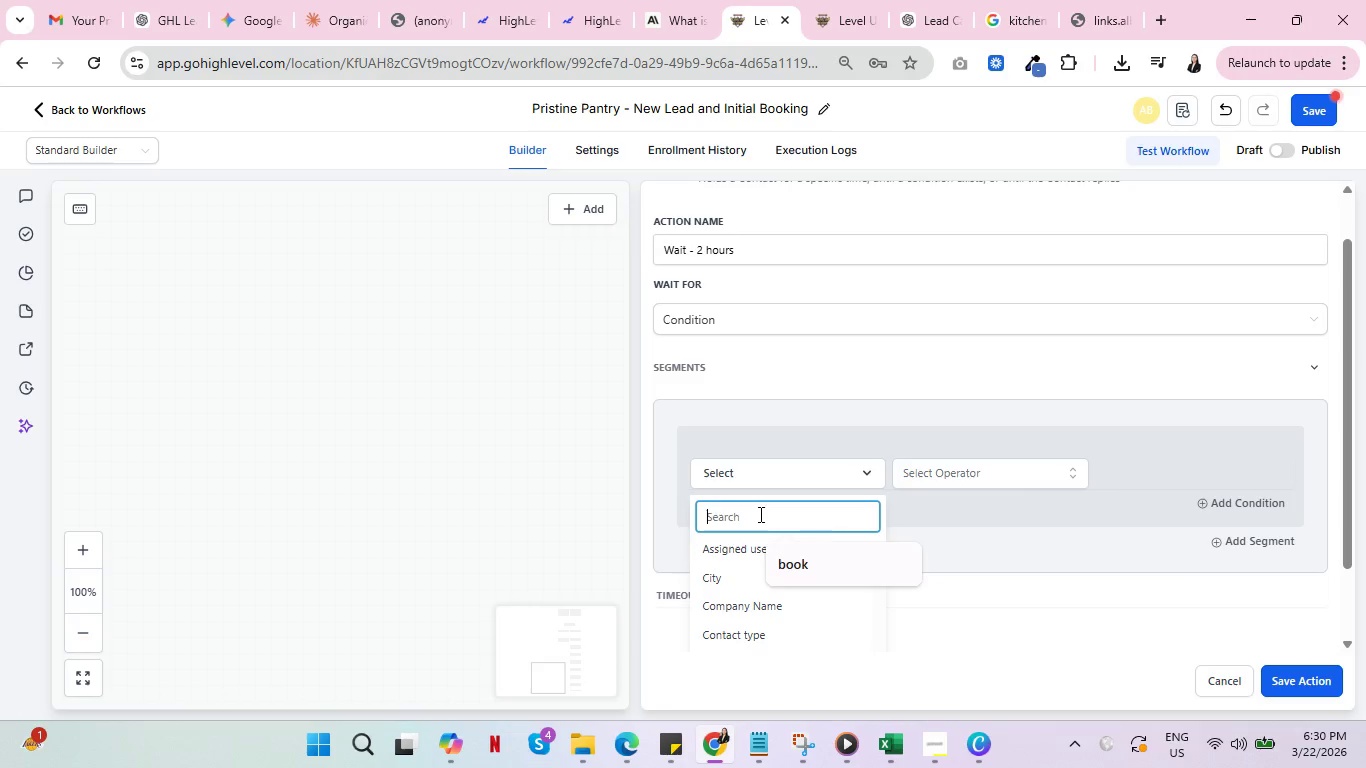 
type(tag)
 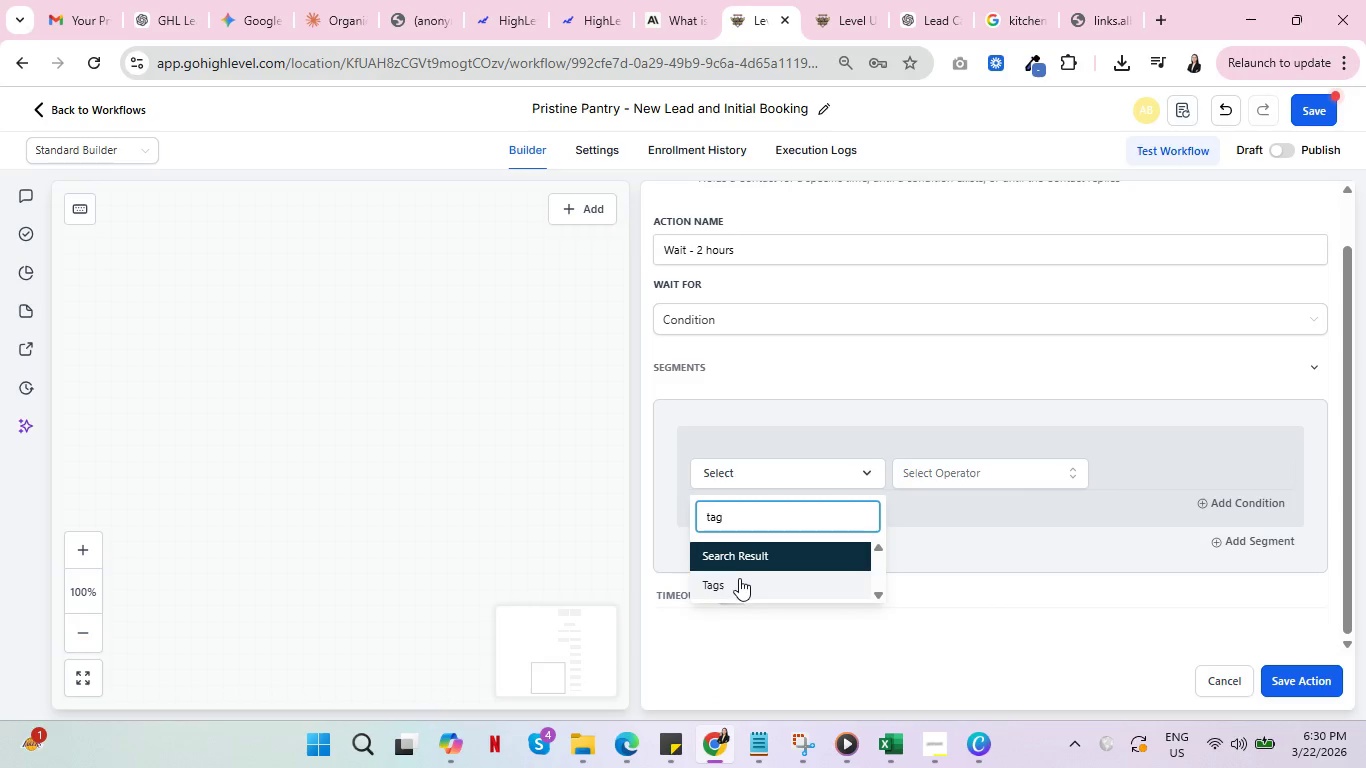 
left_click([739, 578])
 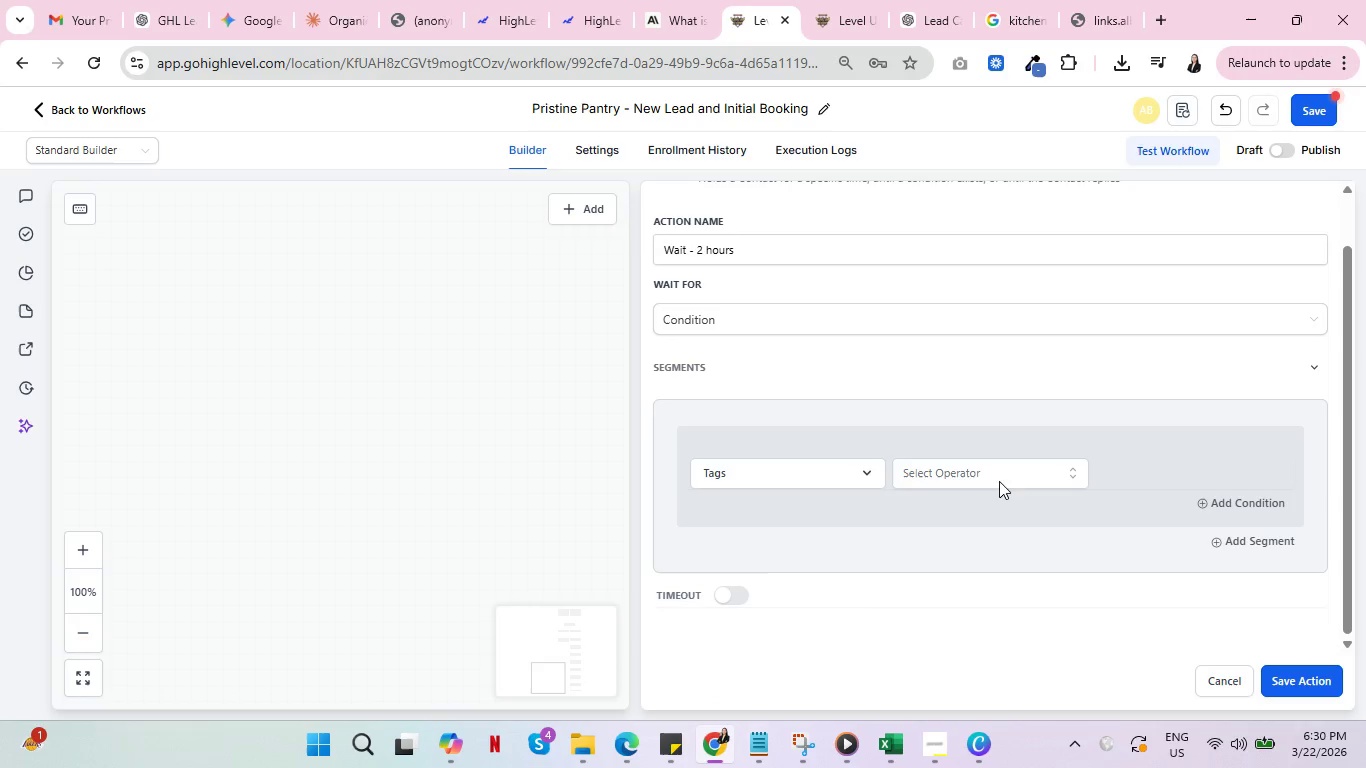 
left_click([1032, 465])
 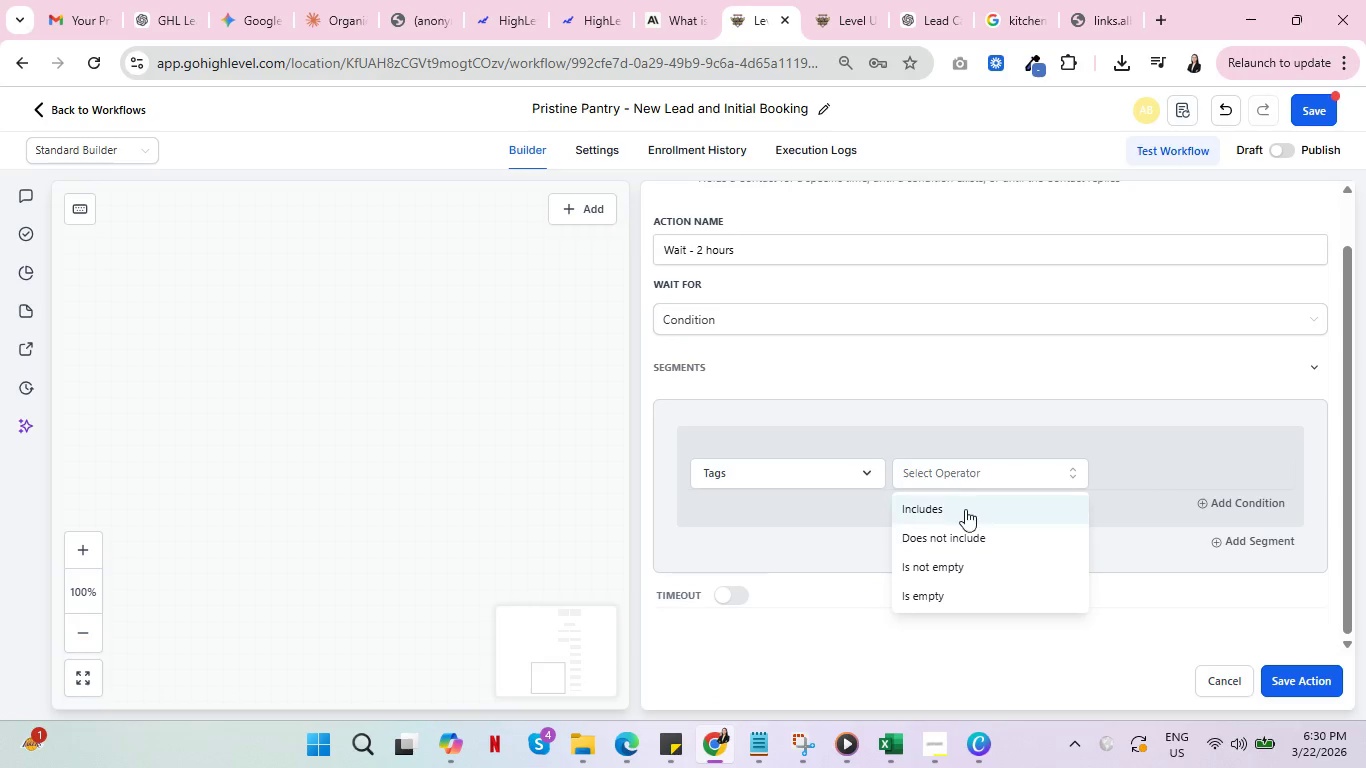 
left_click([964, 513])
 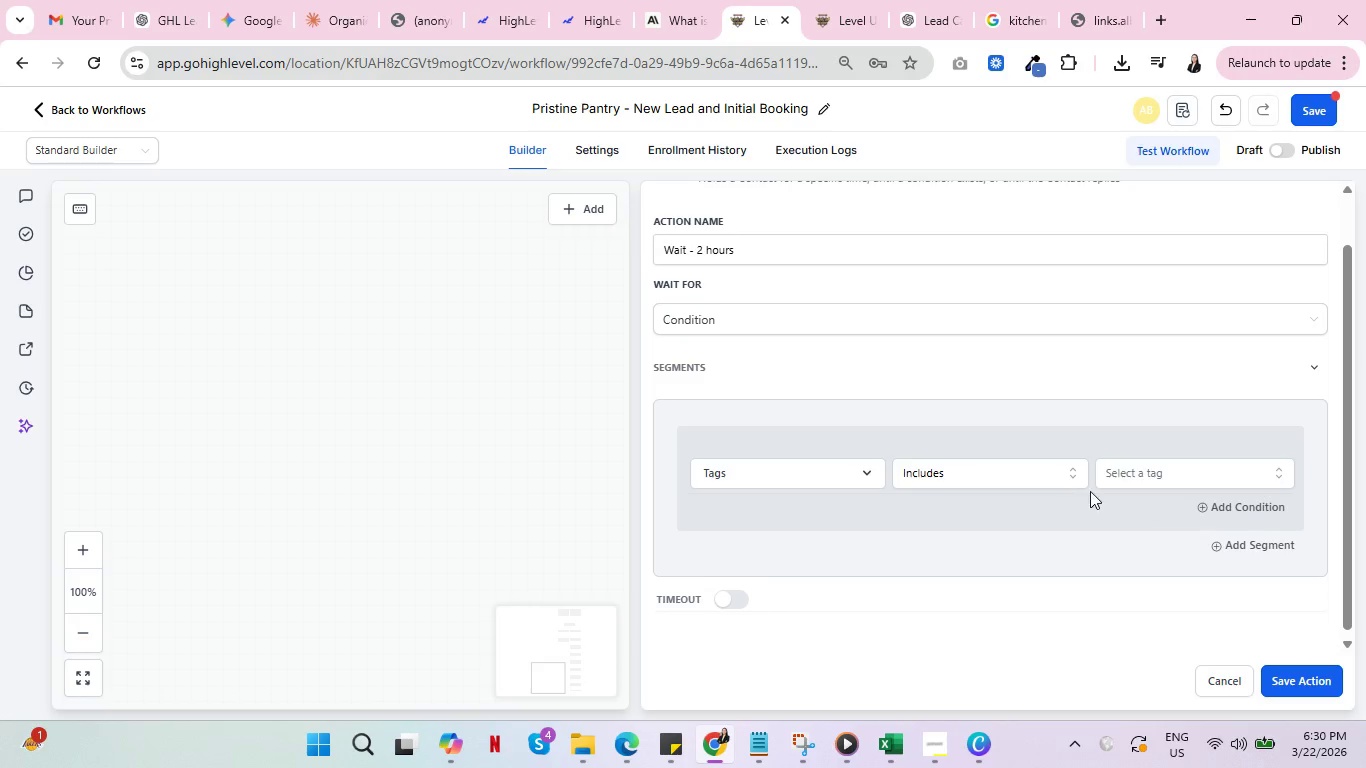 
left_click([1210, 471])
 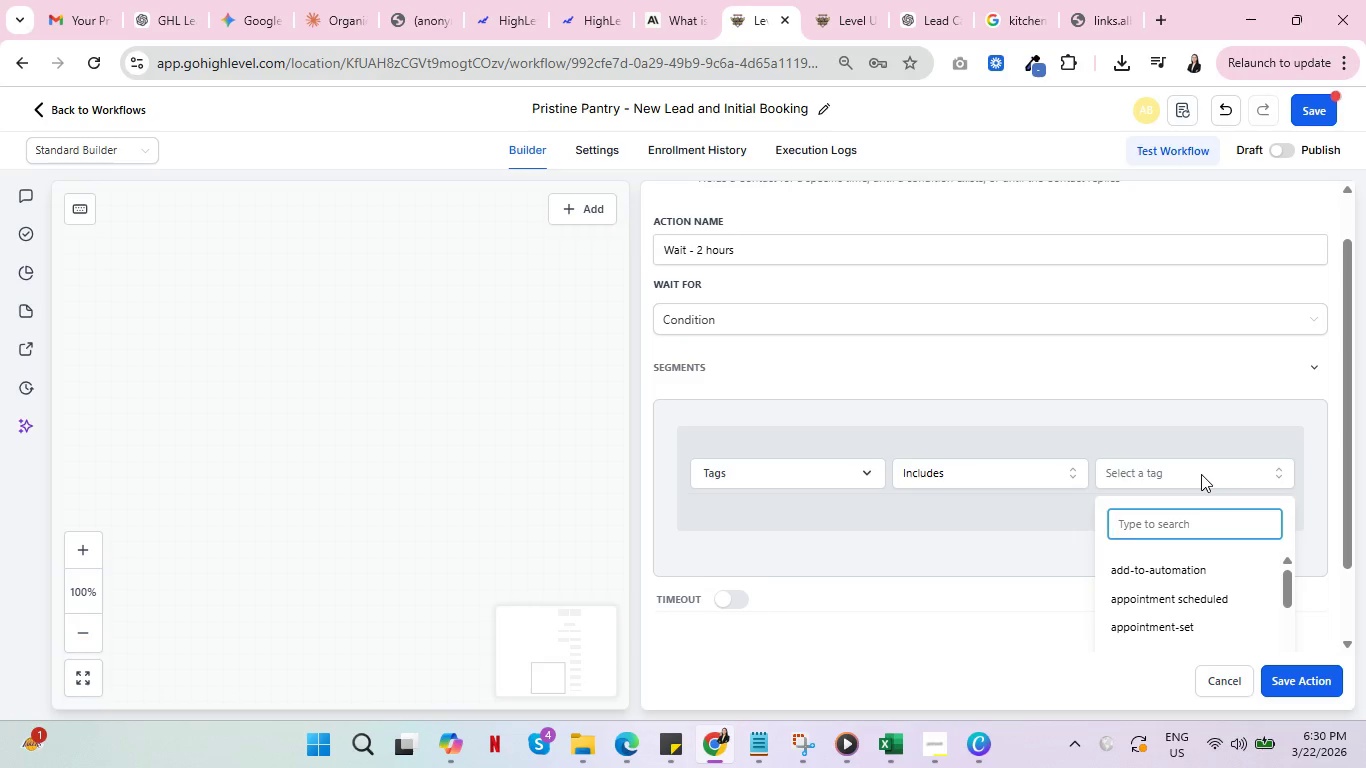 
type(booked)
 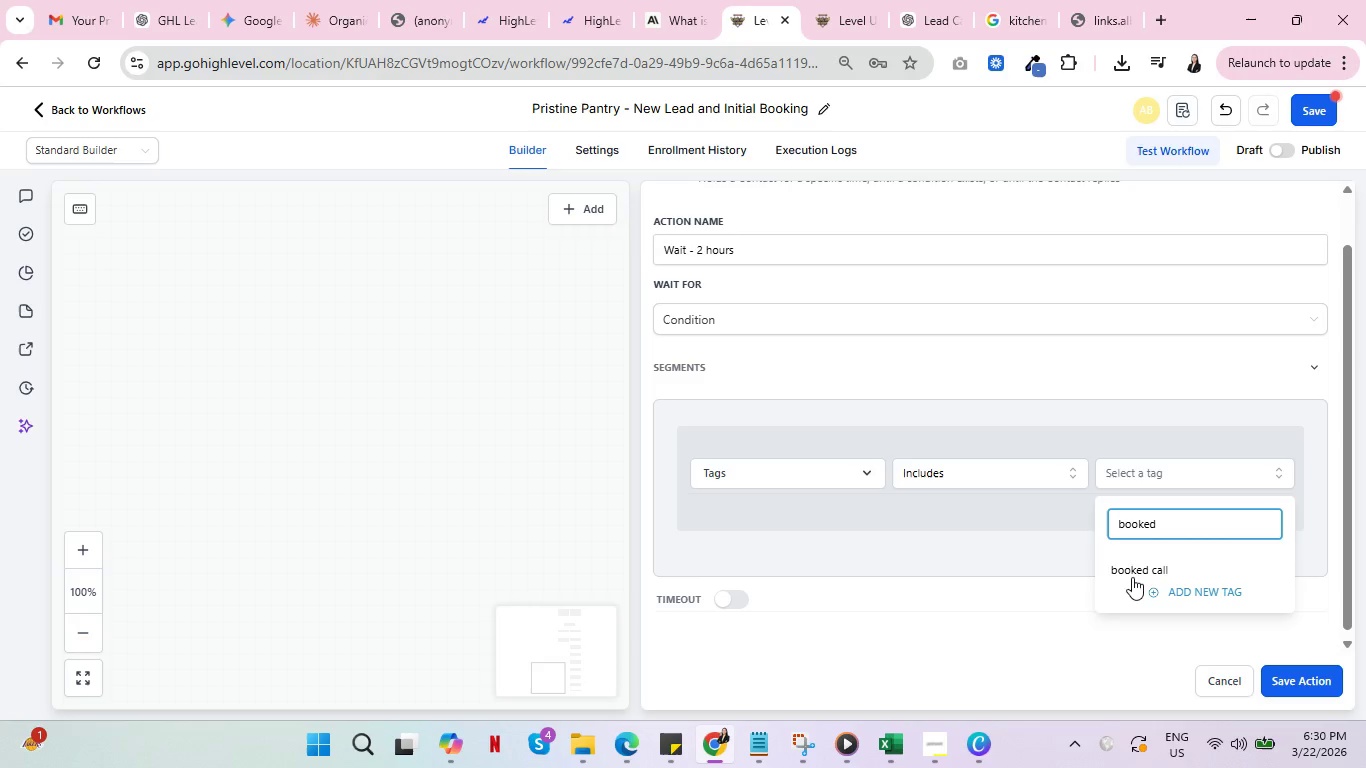 
left_click([1132, 568])
 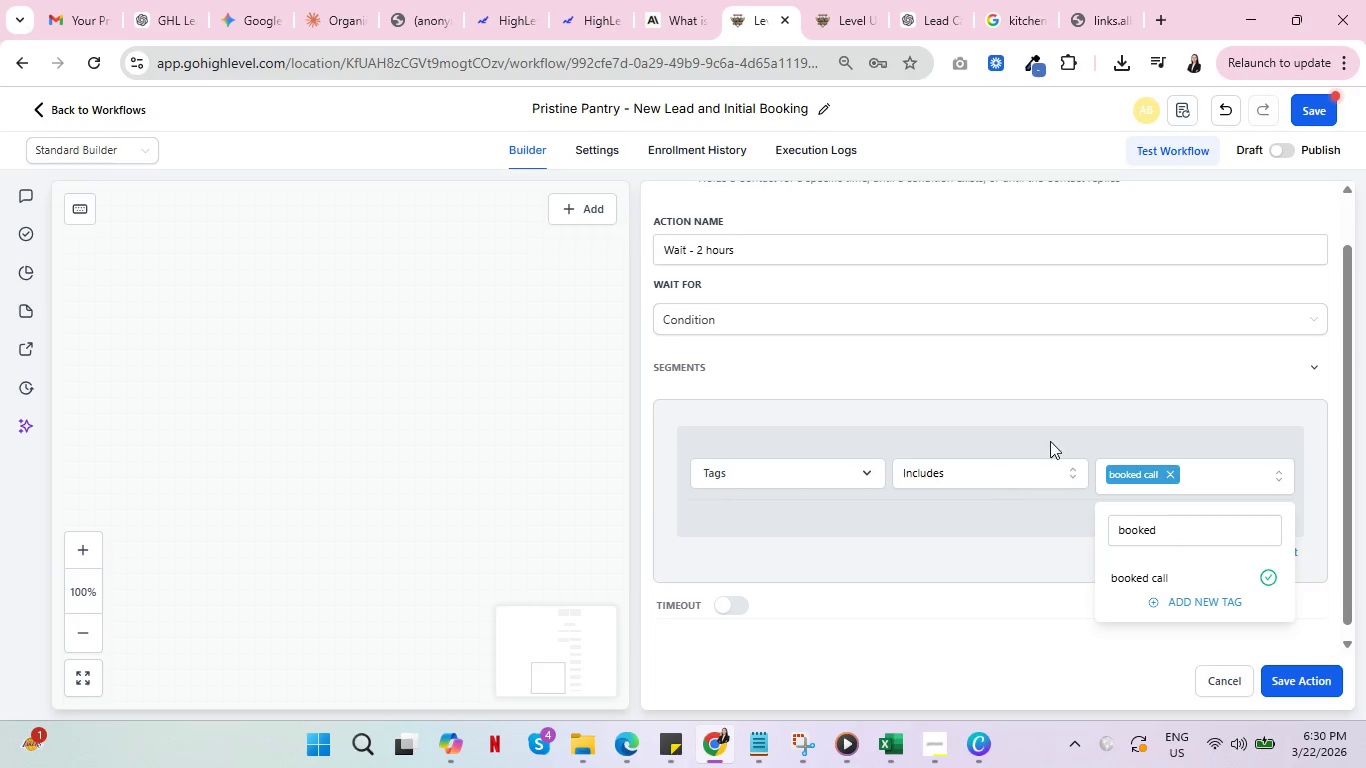 
left_click([1092, 414])
 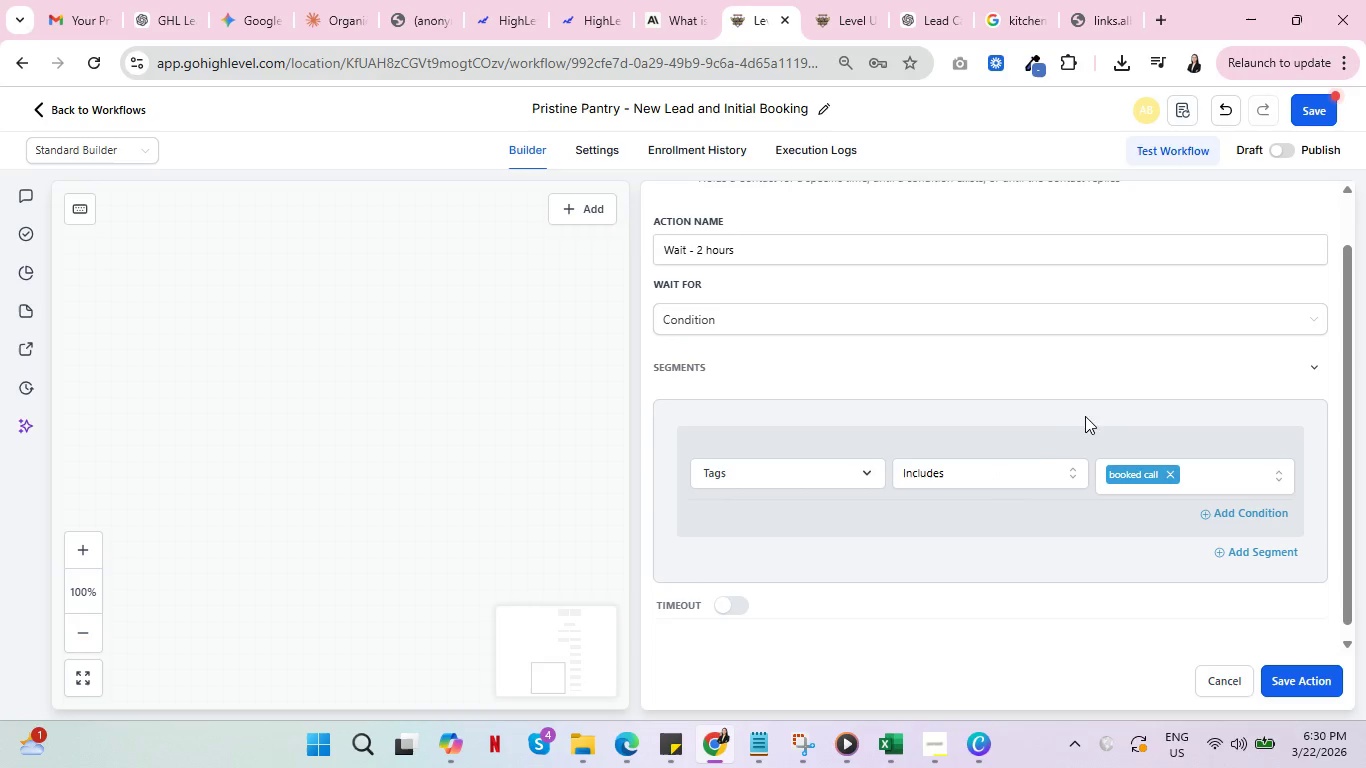 
left_click([743, 602])
 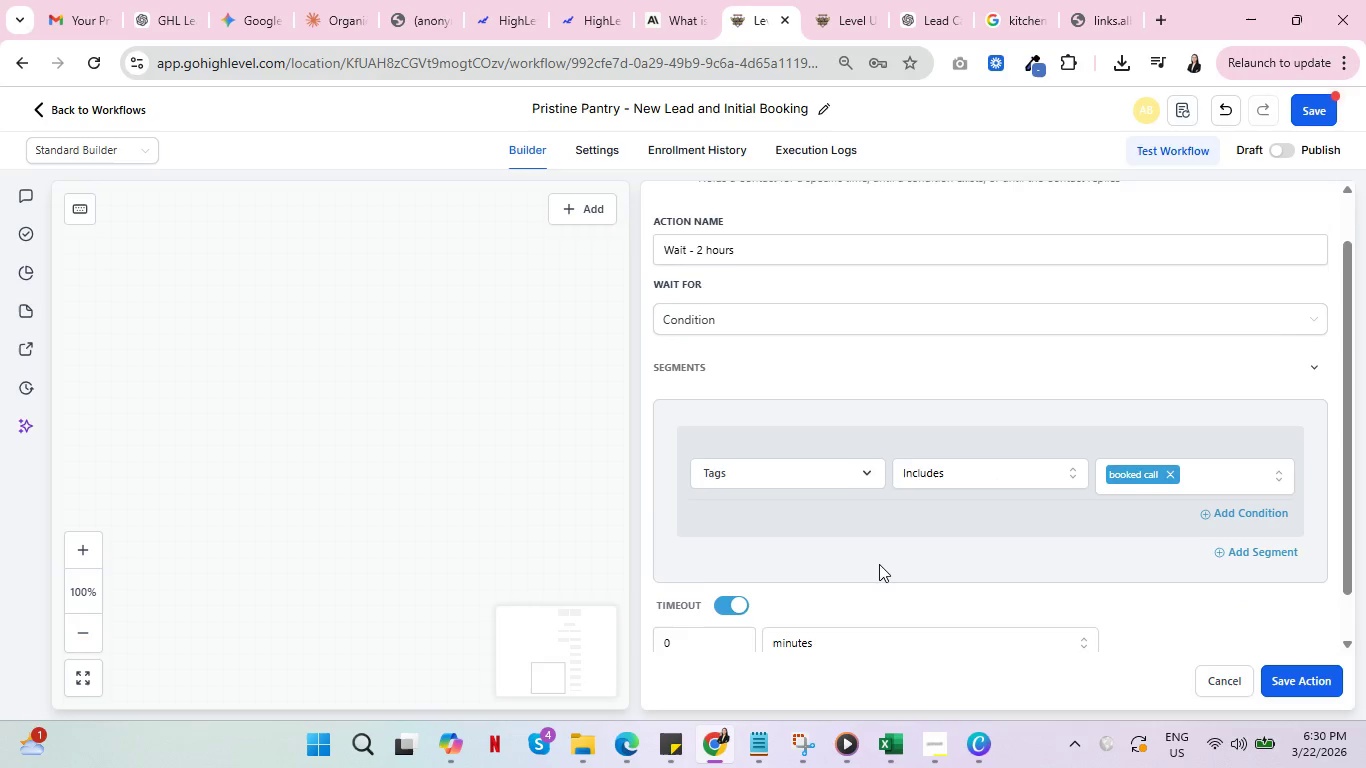 
scroll: coordinate [884, 564], scroll_direction: down, amount: 1.0
 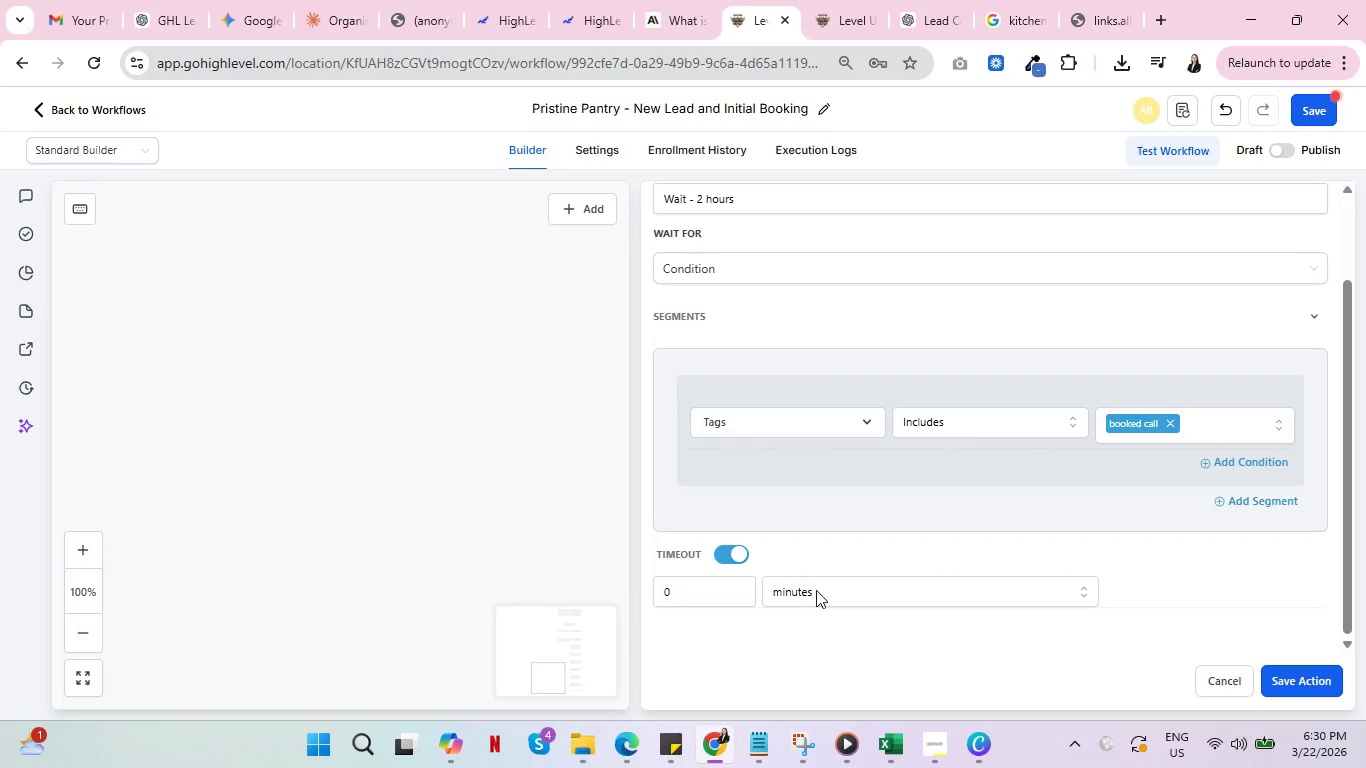 
left_click_drag(start_coordinate=[821, 589], to_coordinate=[780, 590])
 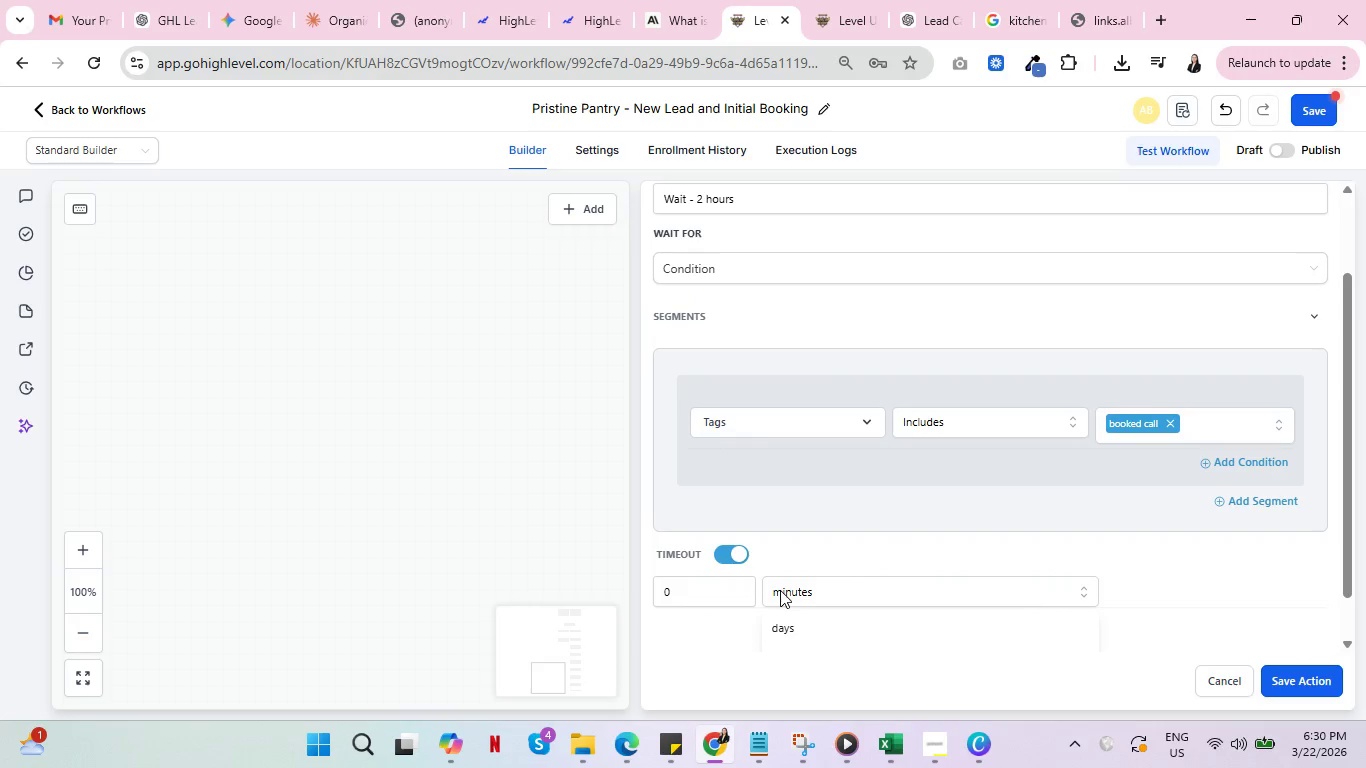 
scroll: coordinate [850, 595], scroll_direction: down, amount: 2.0
 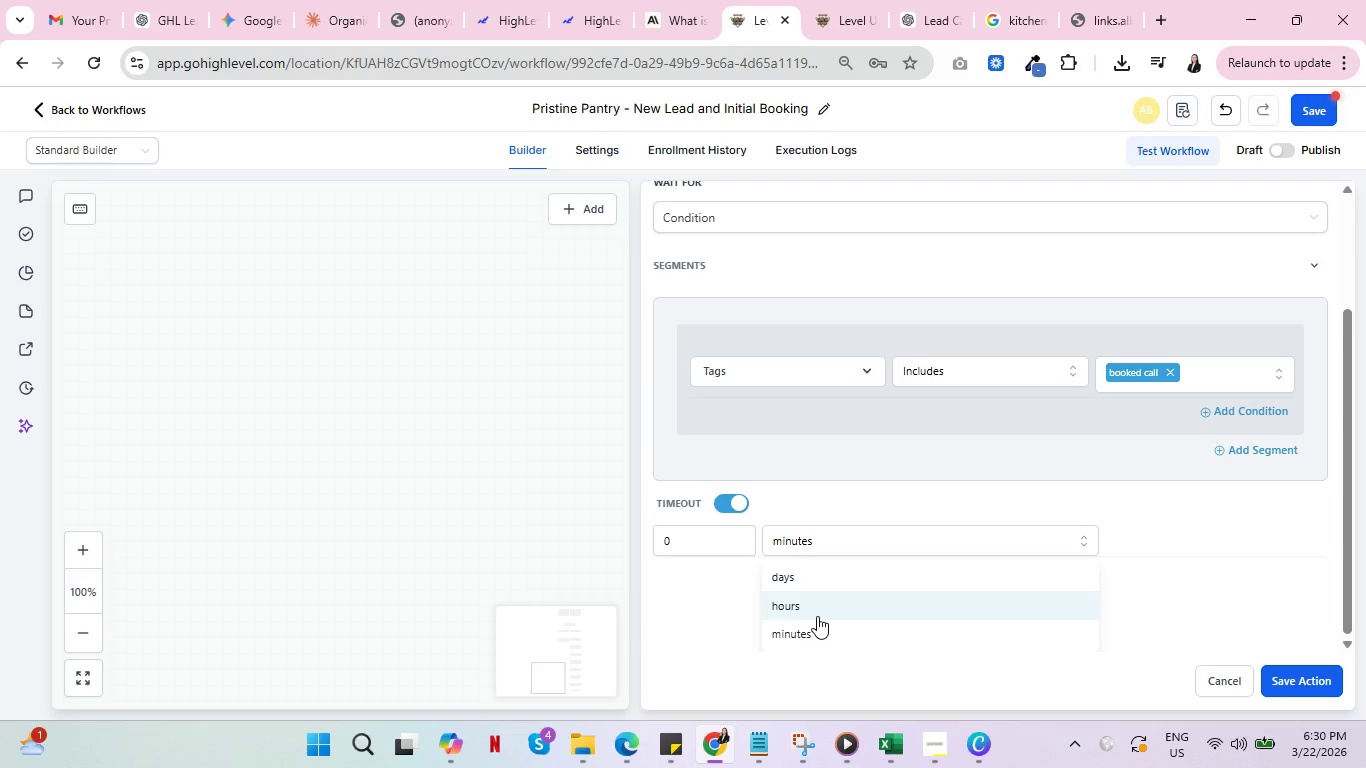 
left_click([818, 616])
 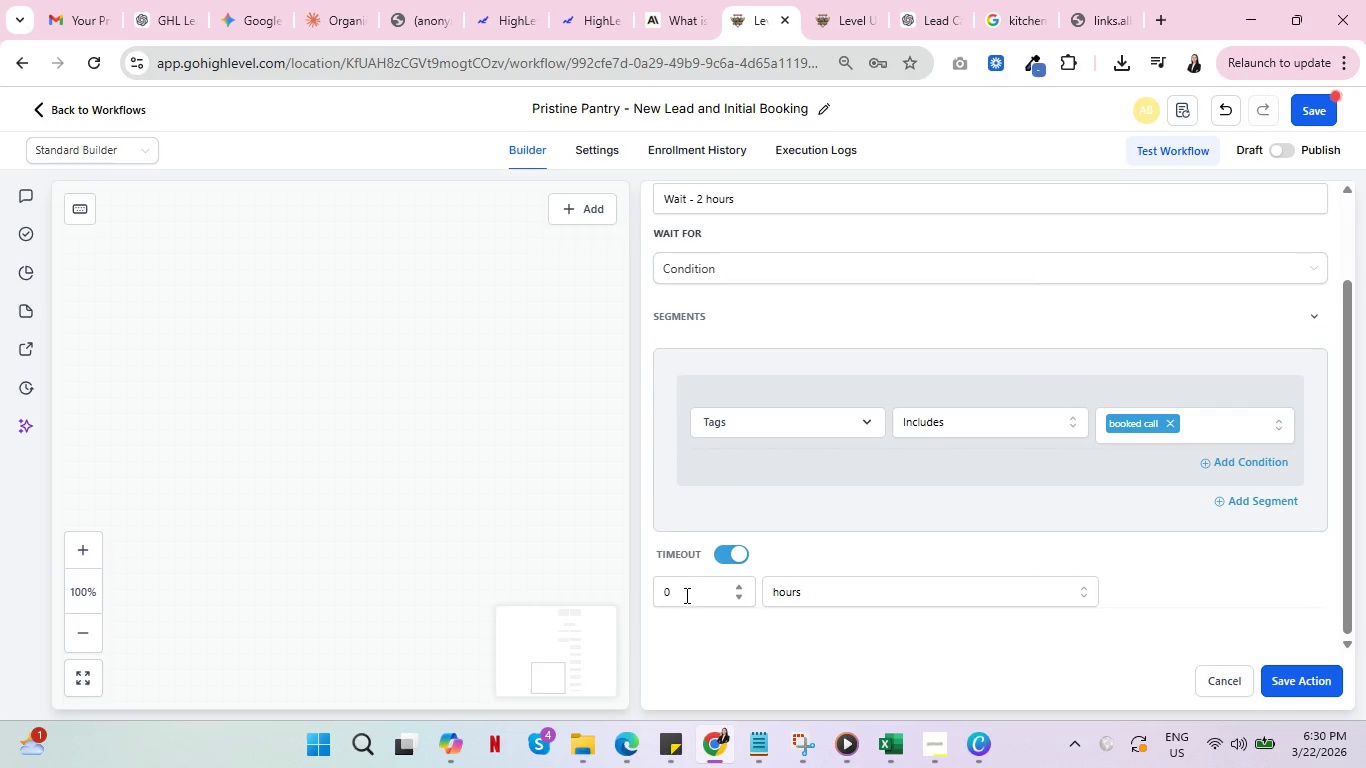 
left_click_drag(start_coordinate=[690, 596], to_coordinate=[664, 592])
 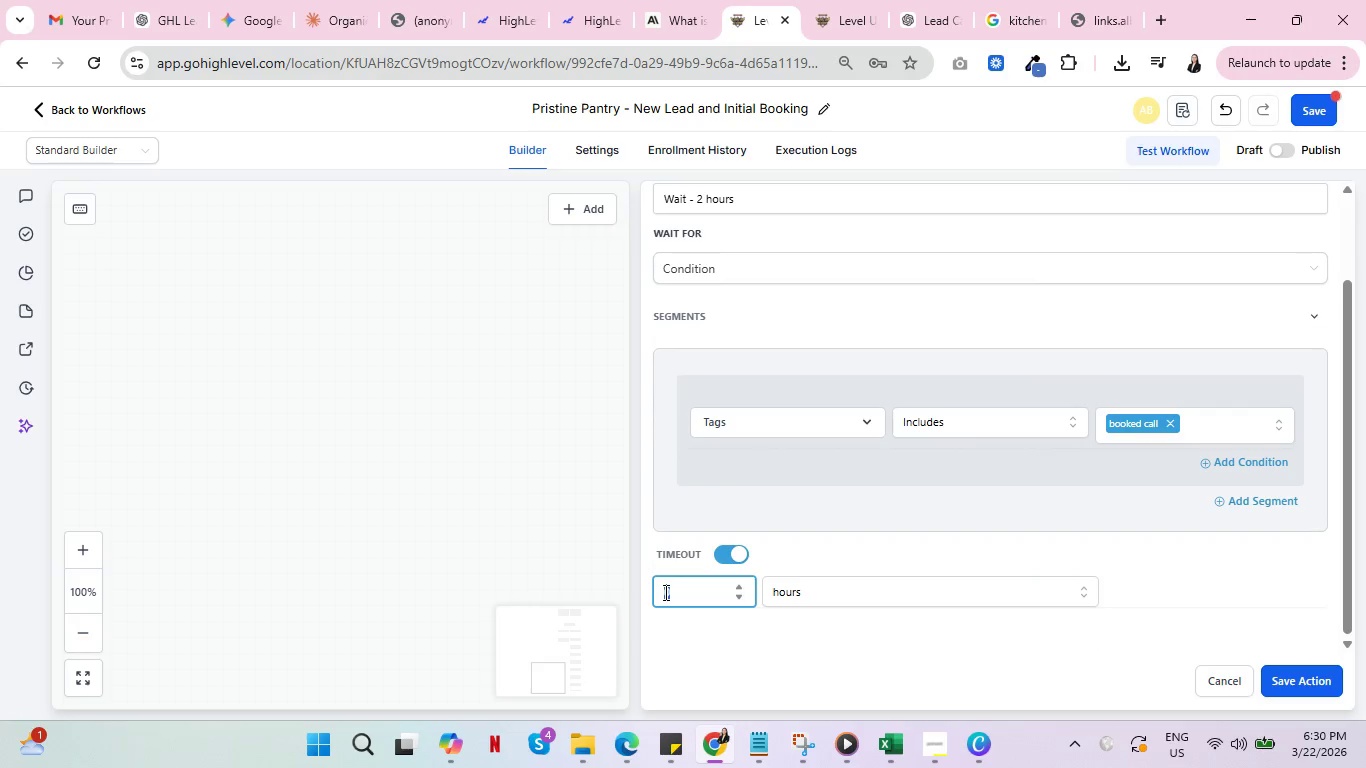 
key(2)
 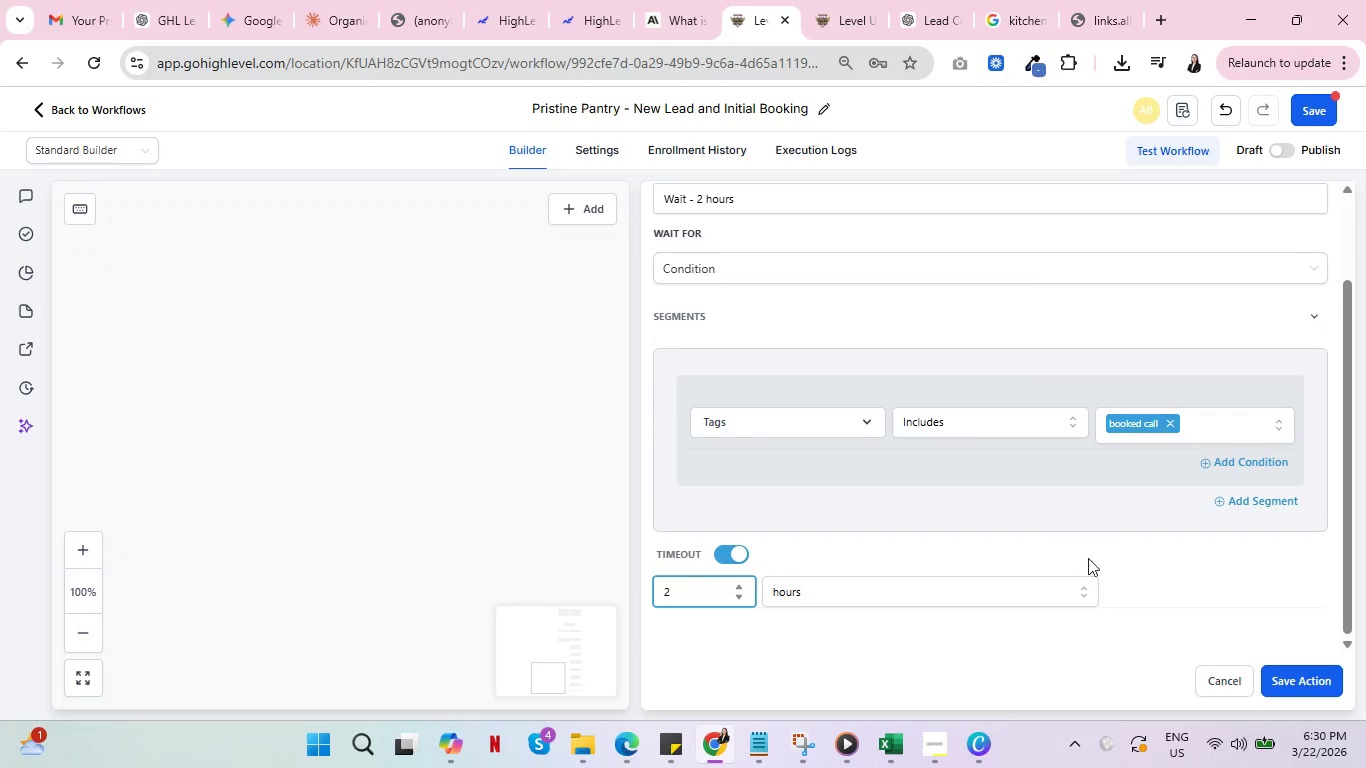 
left_click([1094, 553])
 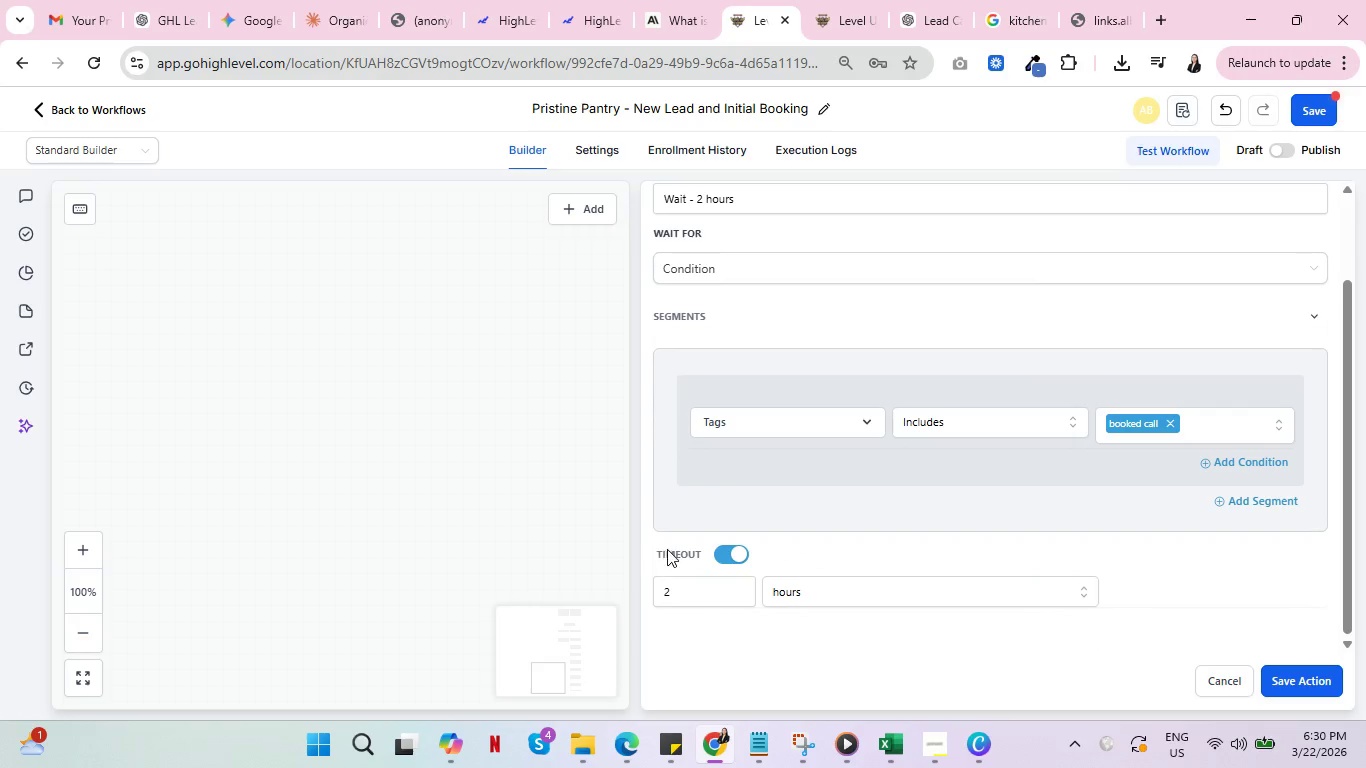 
wait(9.42)
 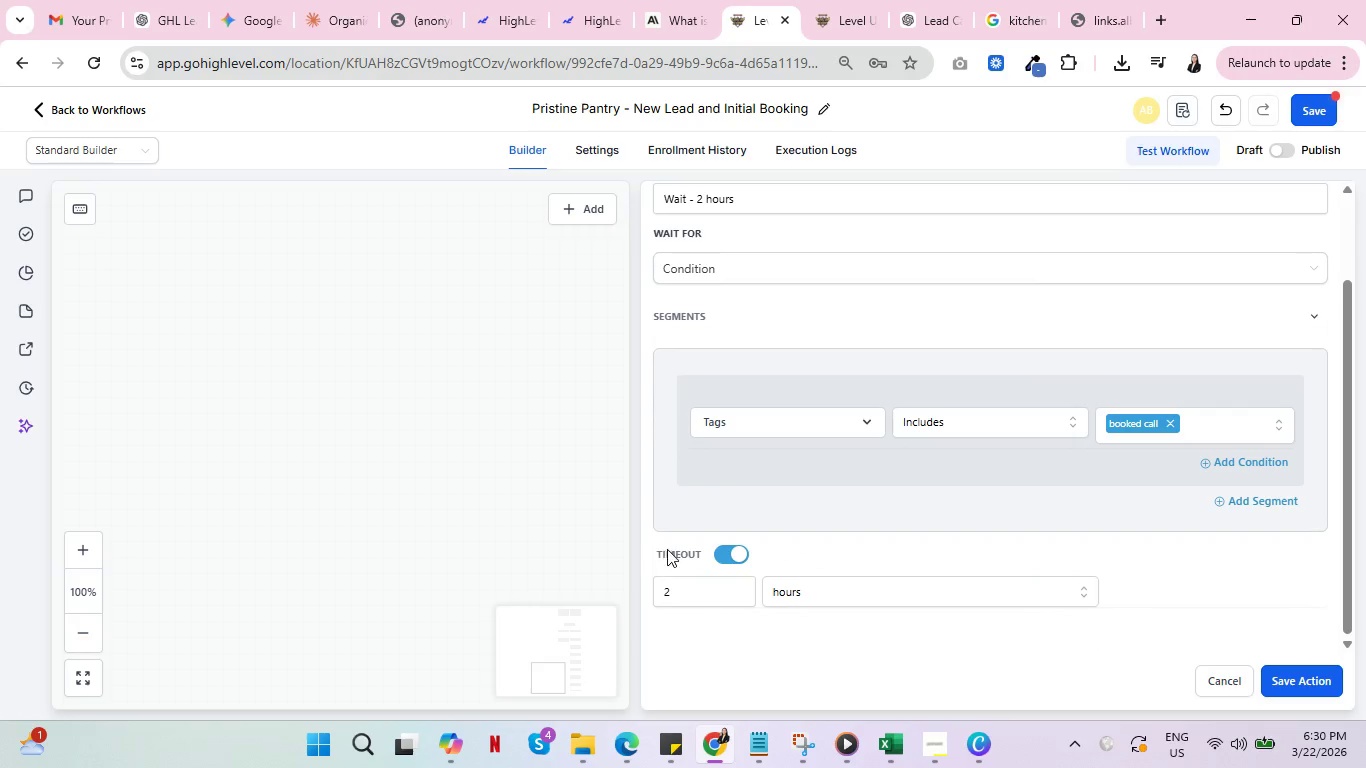 
left_click([824, 595])
 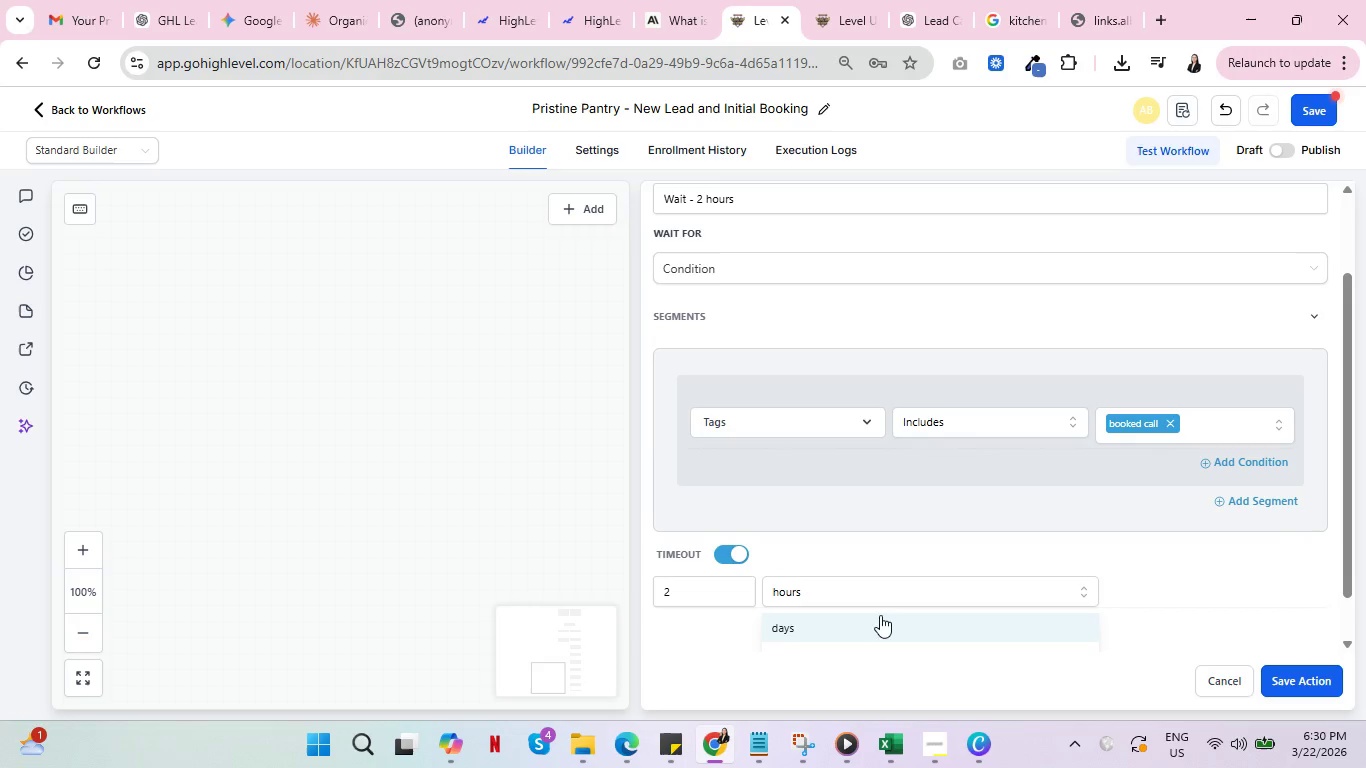 
scroll: coordinate [882, 612], scroll_direction: down, amount: 1.0
 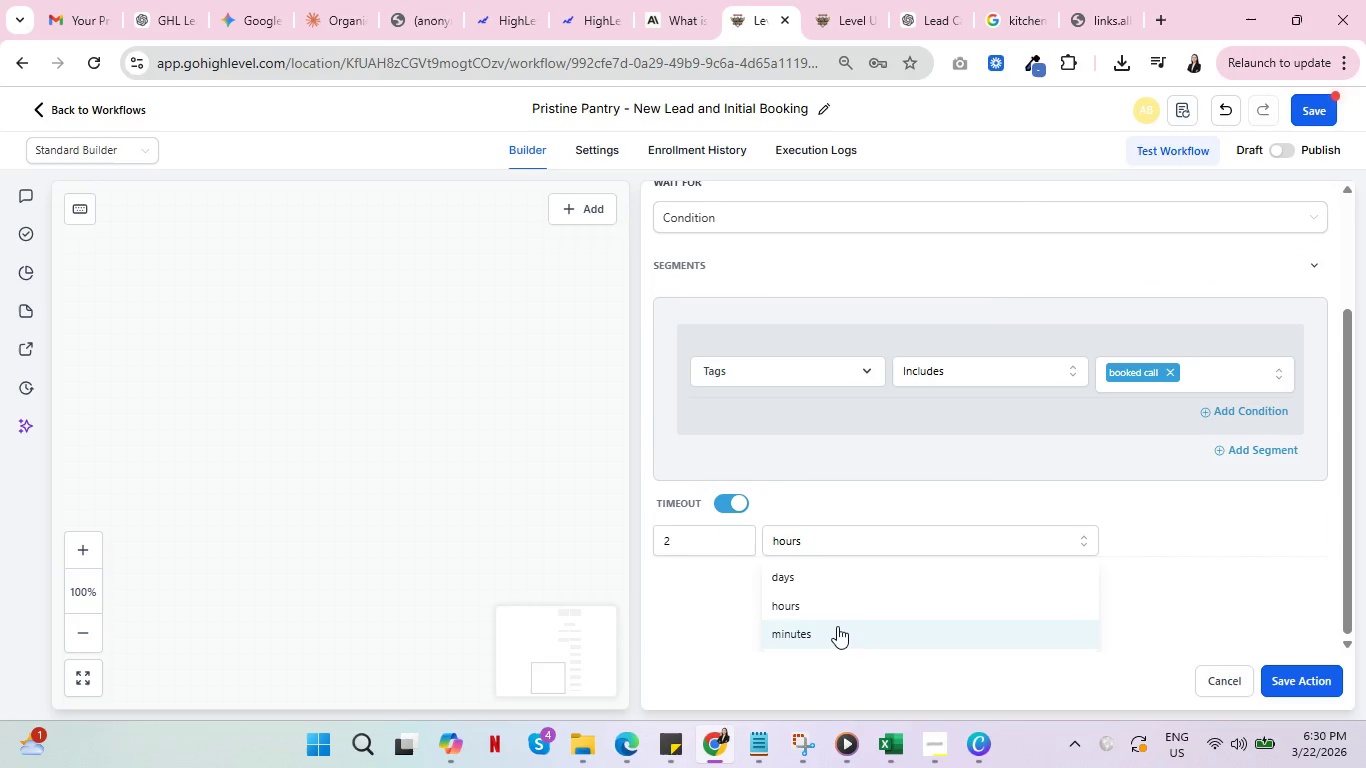 
left_click([837, 626])
 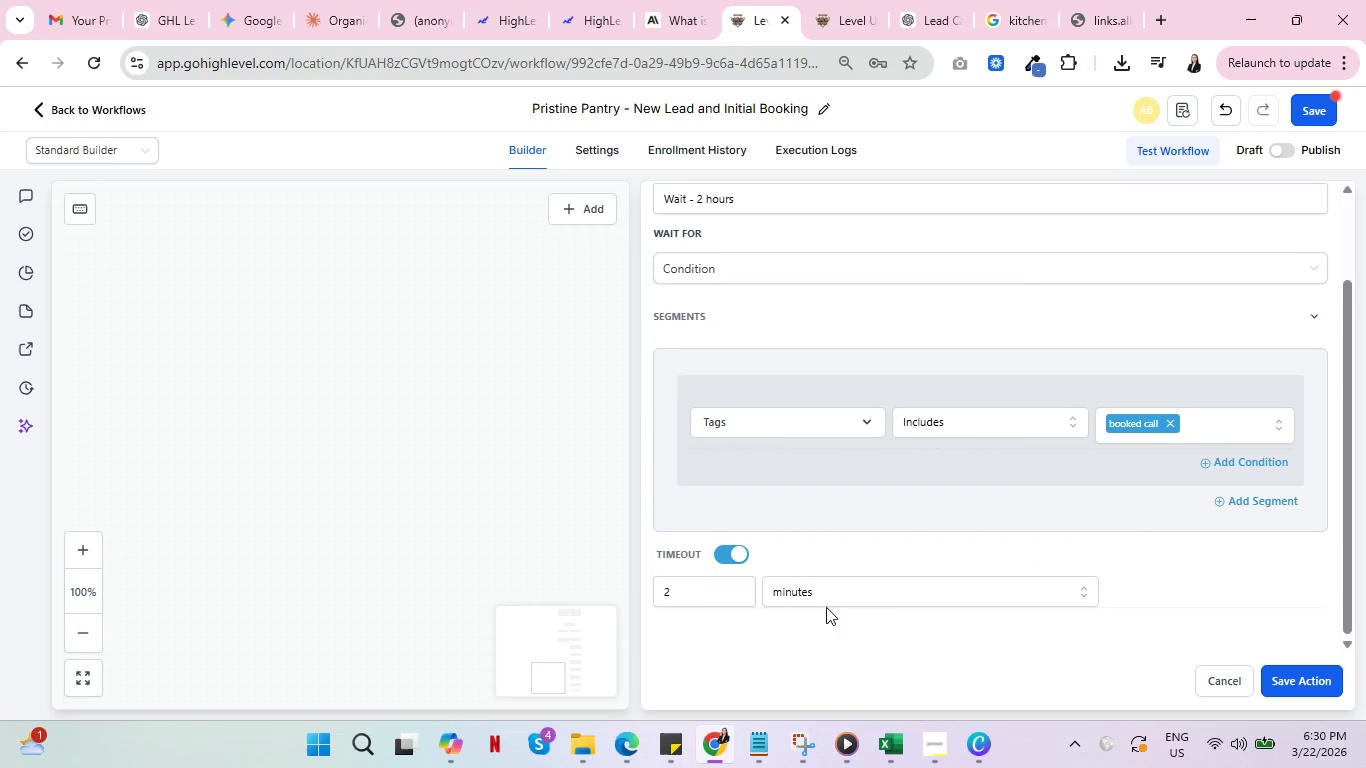 
left_click([690, 587])
 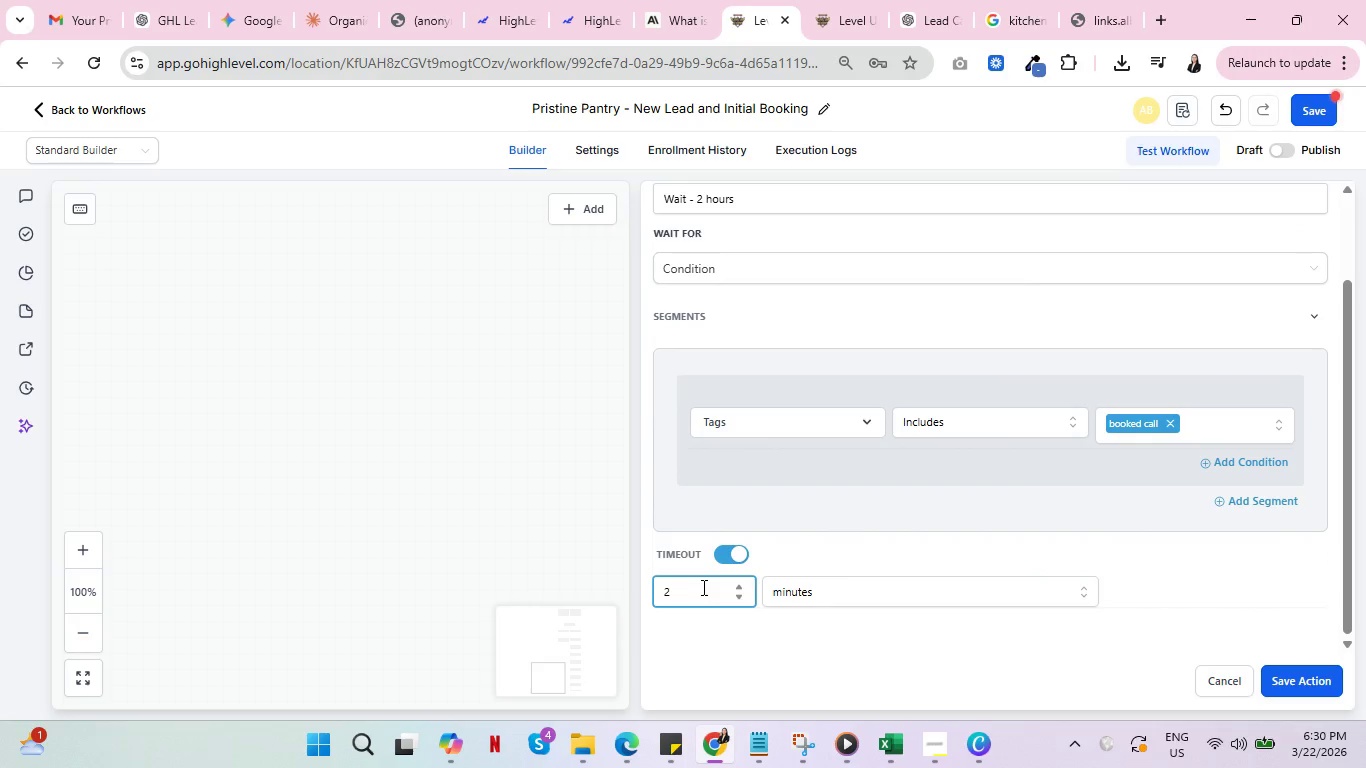 
key(Backspace)
type(10)
 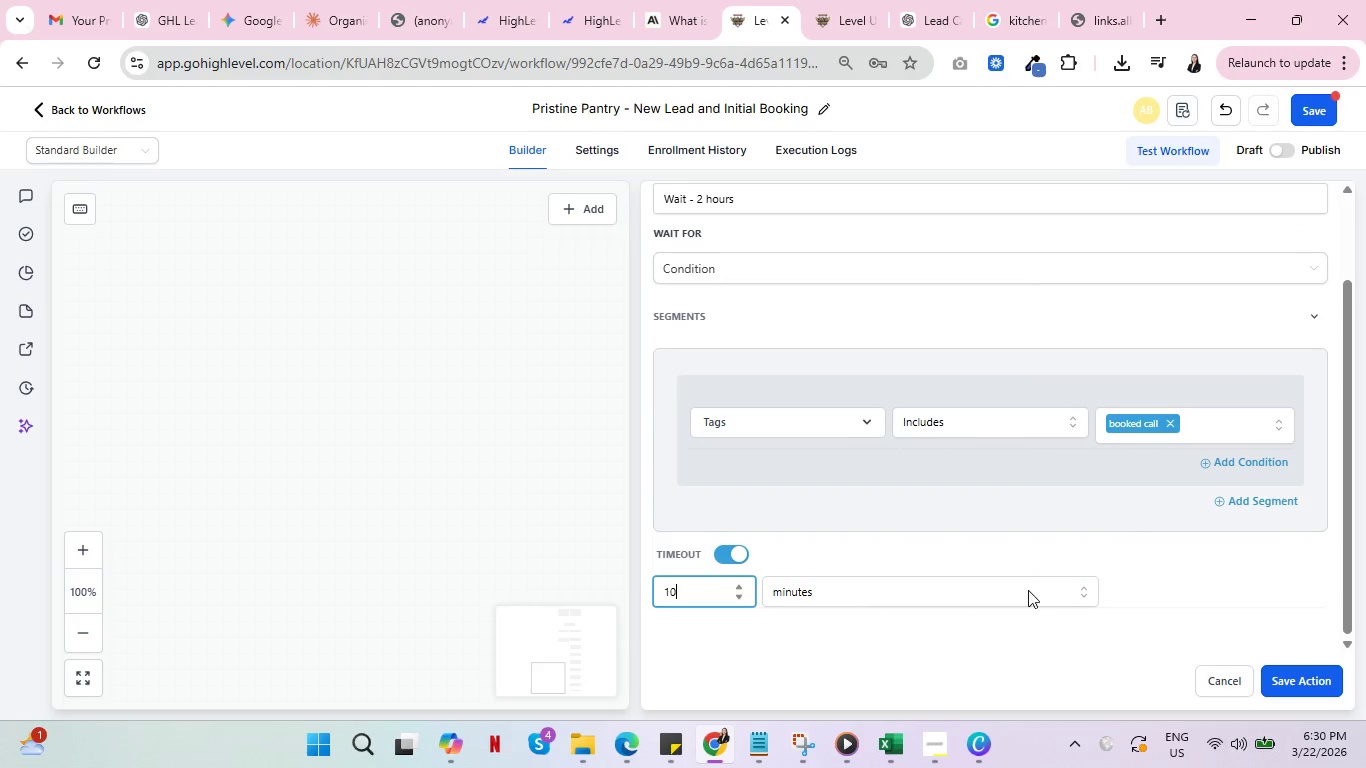 
key(Backspace)
 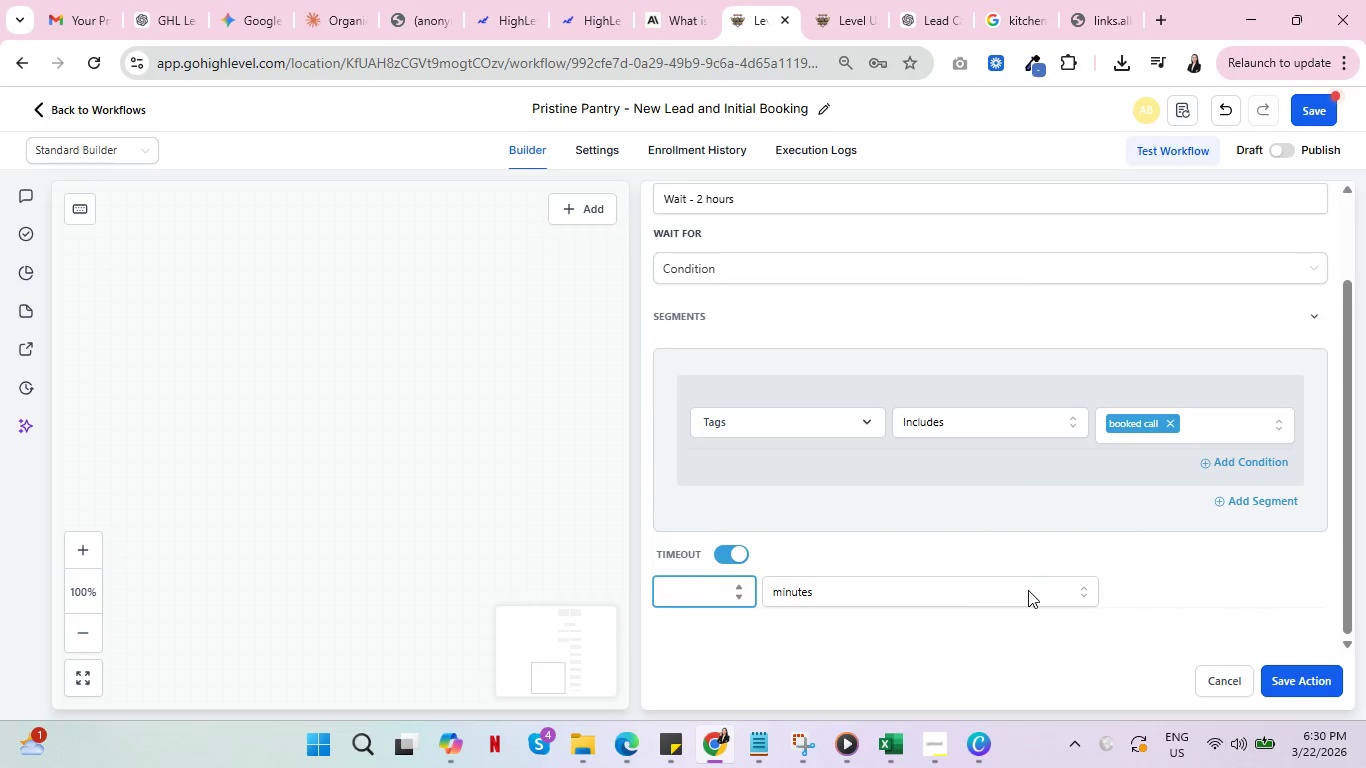 
key(Backspace)
 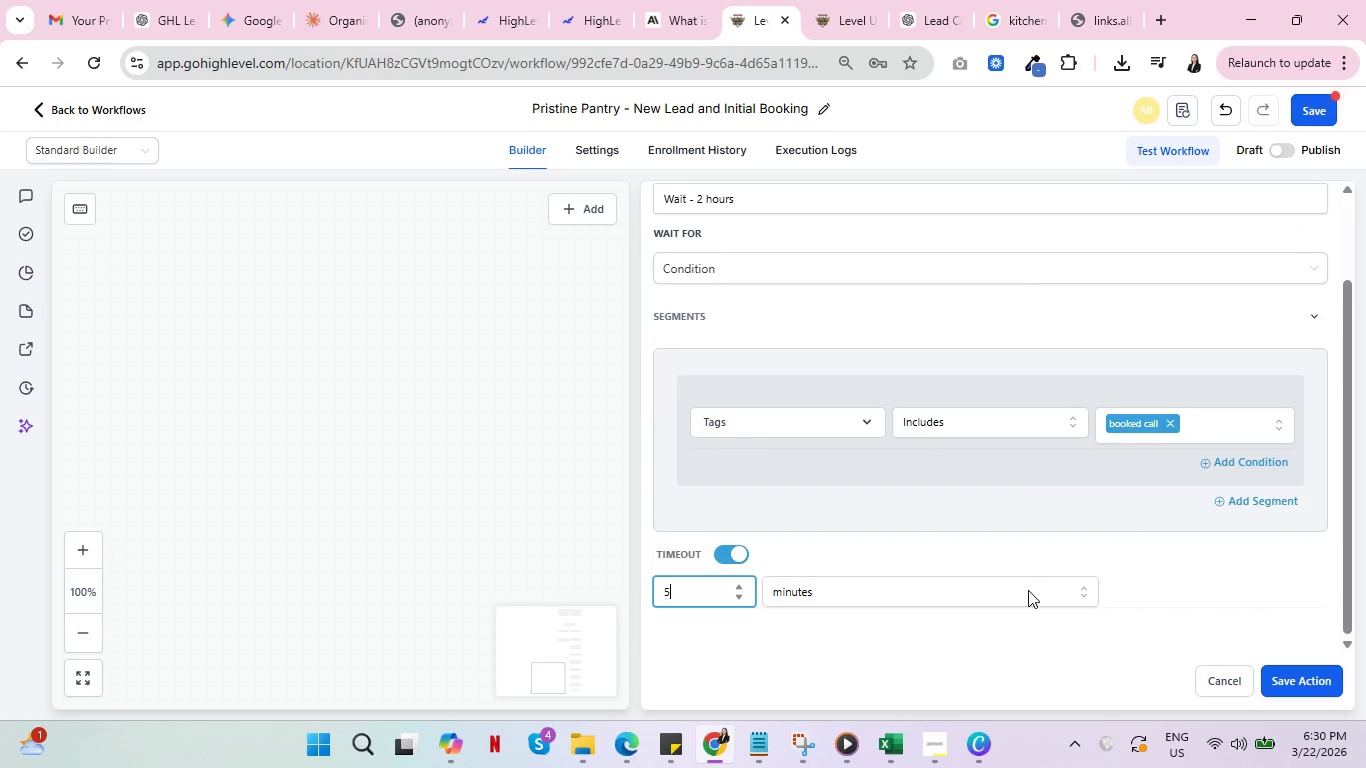 
key(5)
 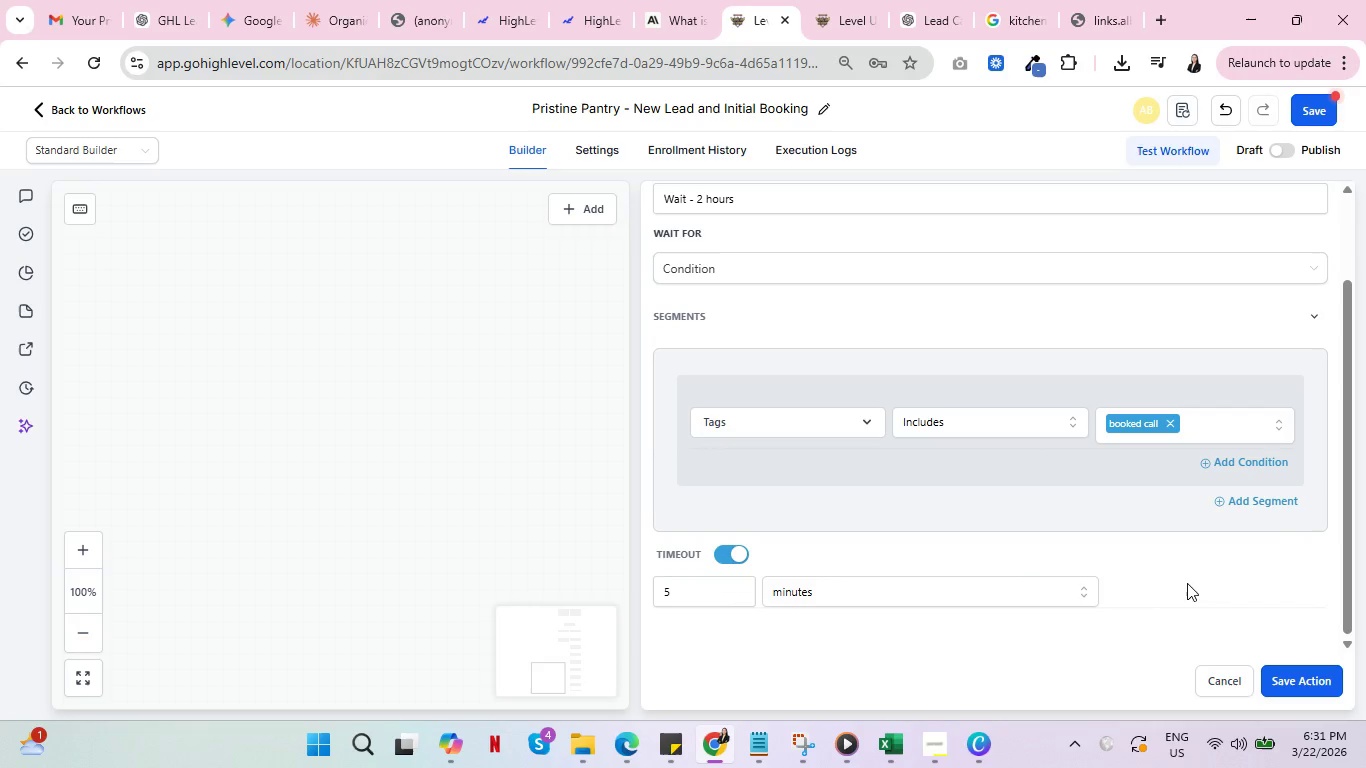 
left_click([1291, 673])
 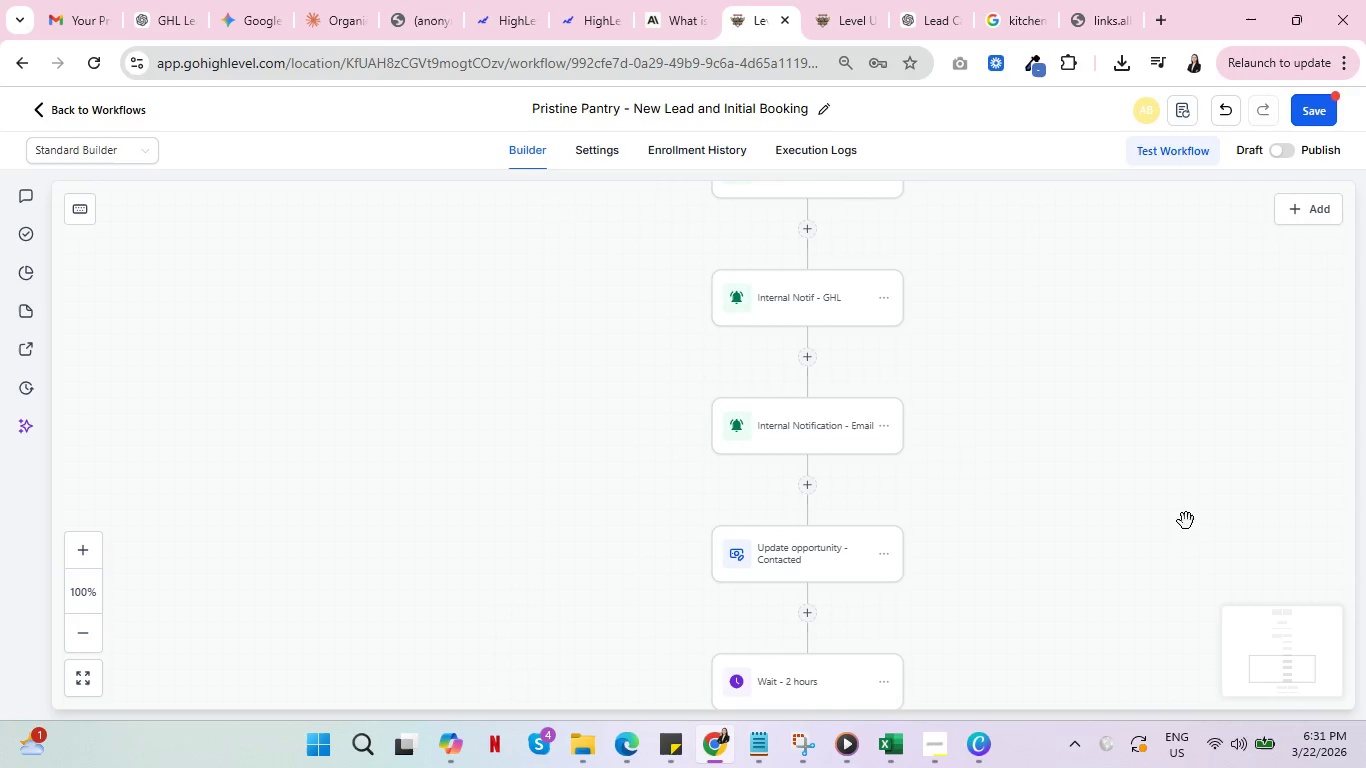 
scroll: coordinate [946, 476], scroll_direction: down, amount: 6.0
 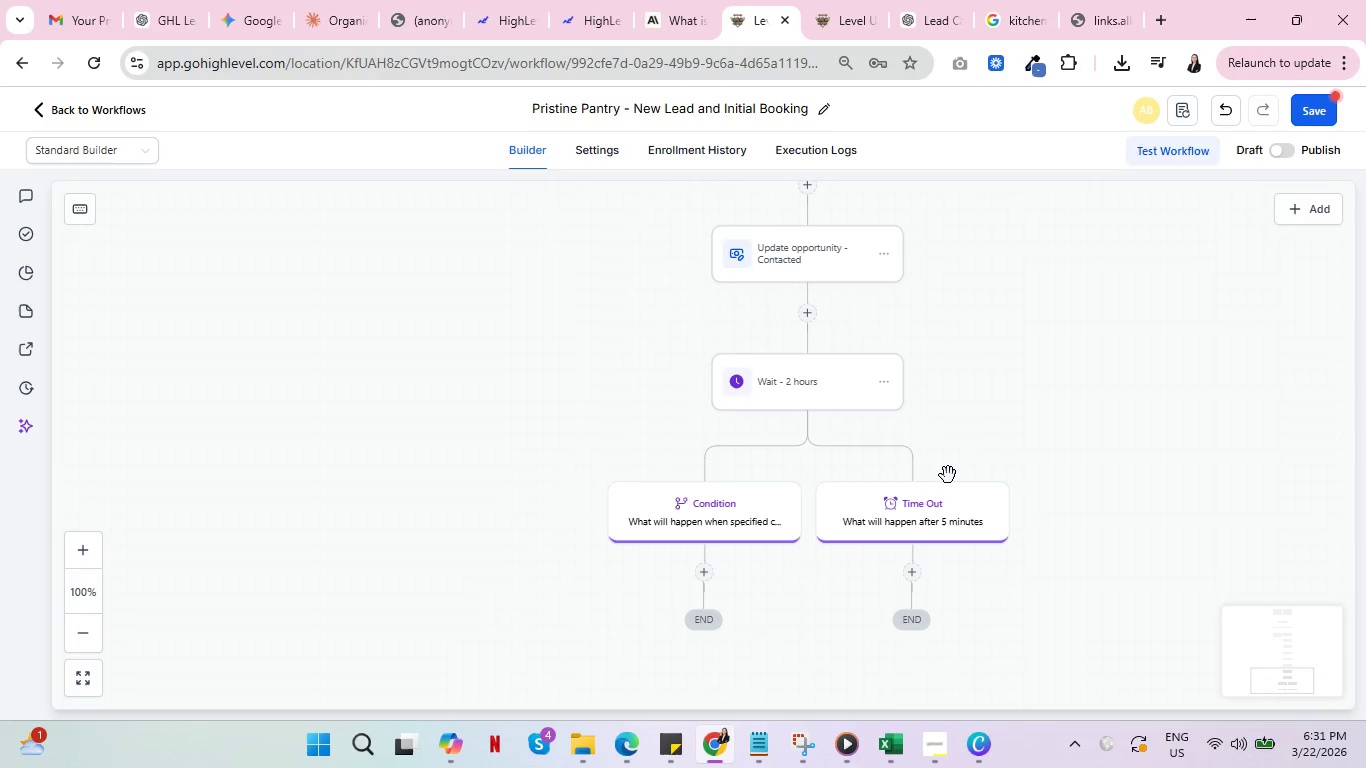 
wait(6.71)
 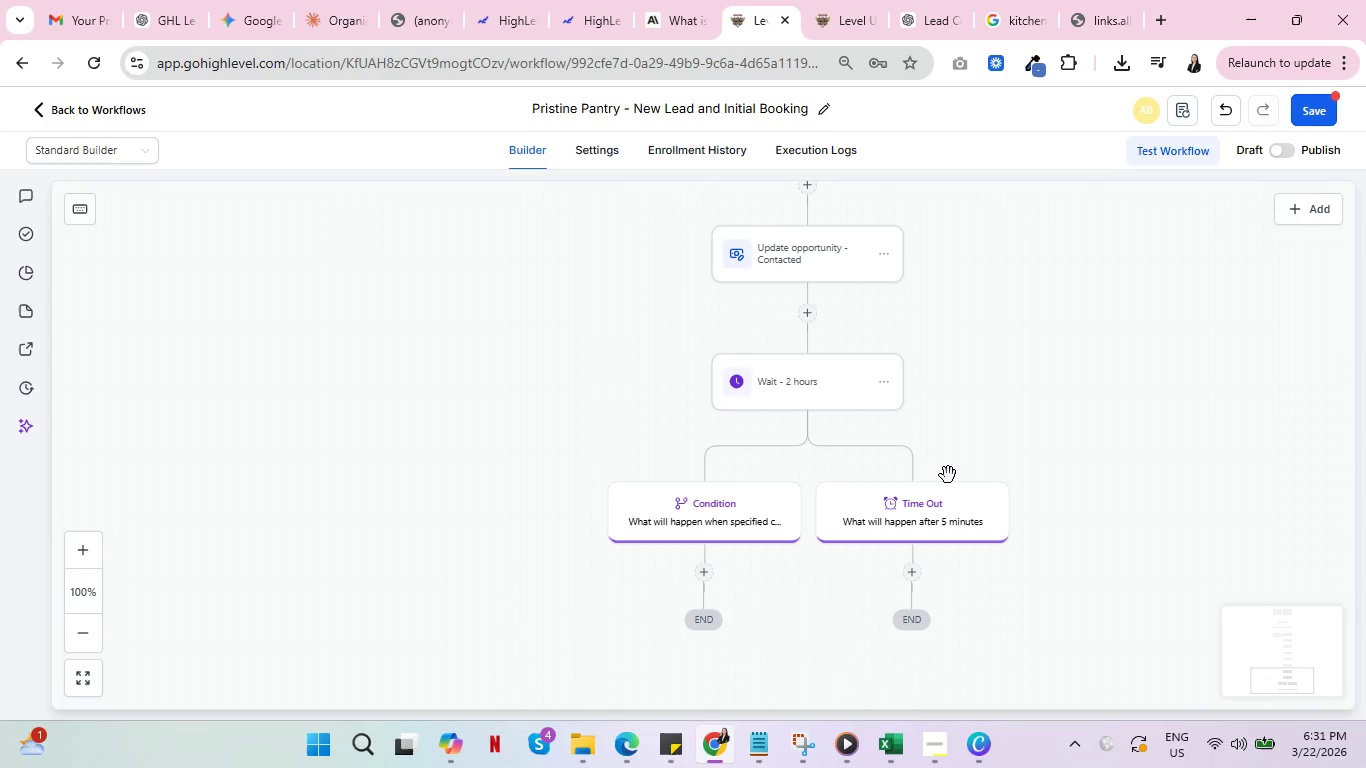 
left_click([683, 518])
 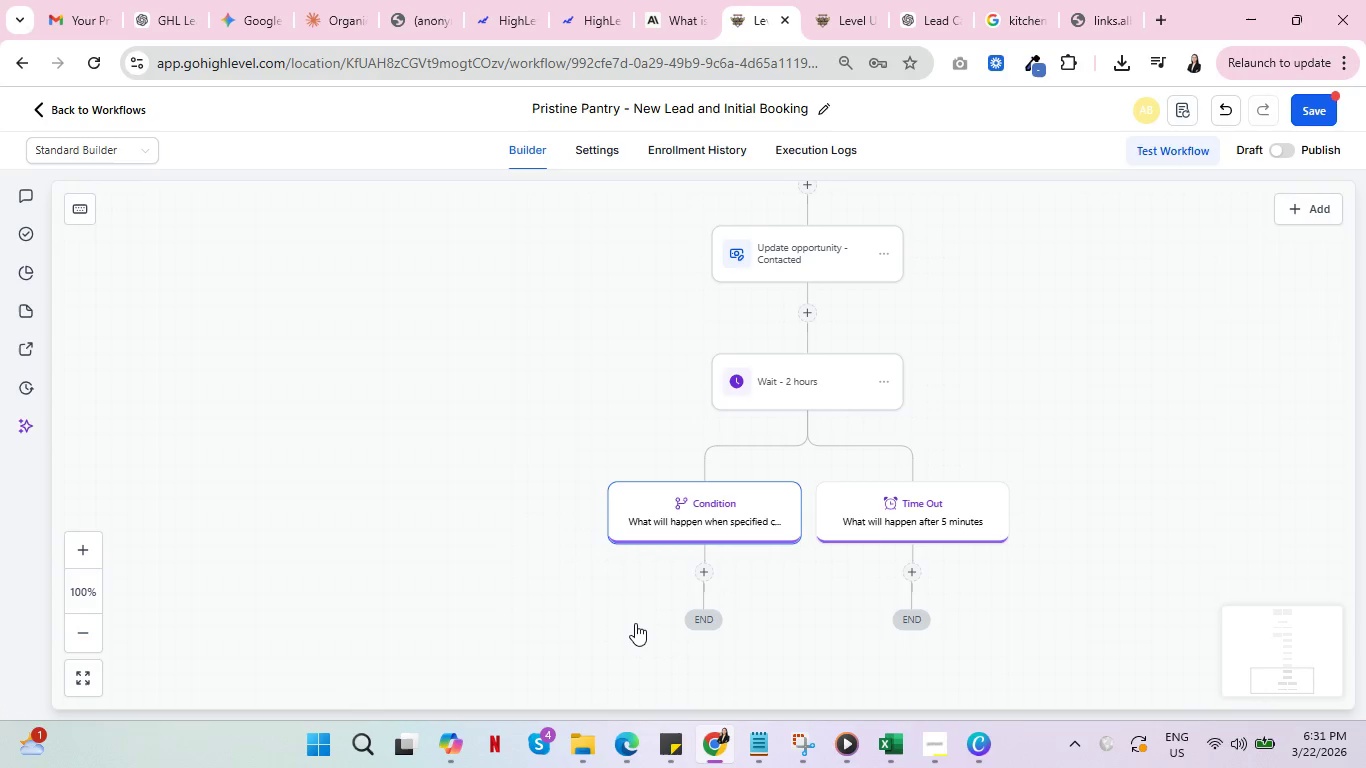 
wait(11.81)
 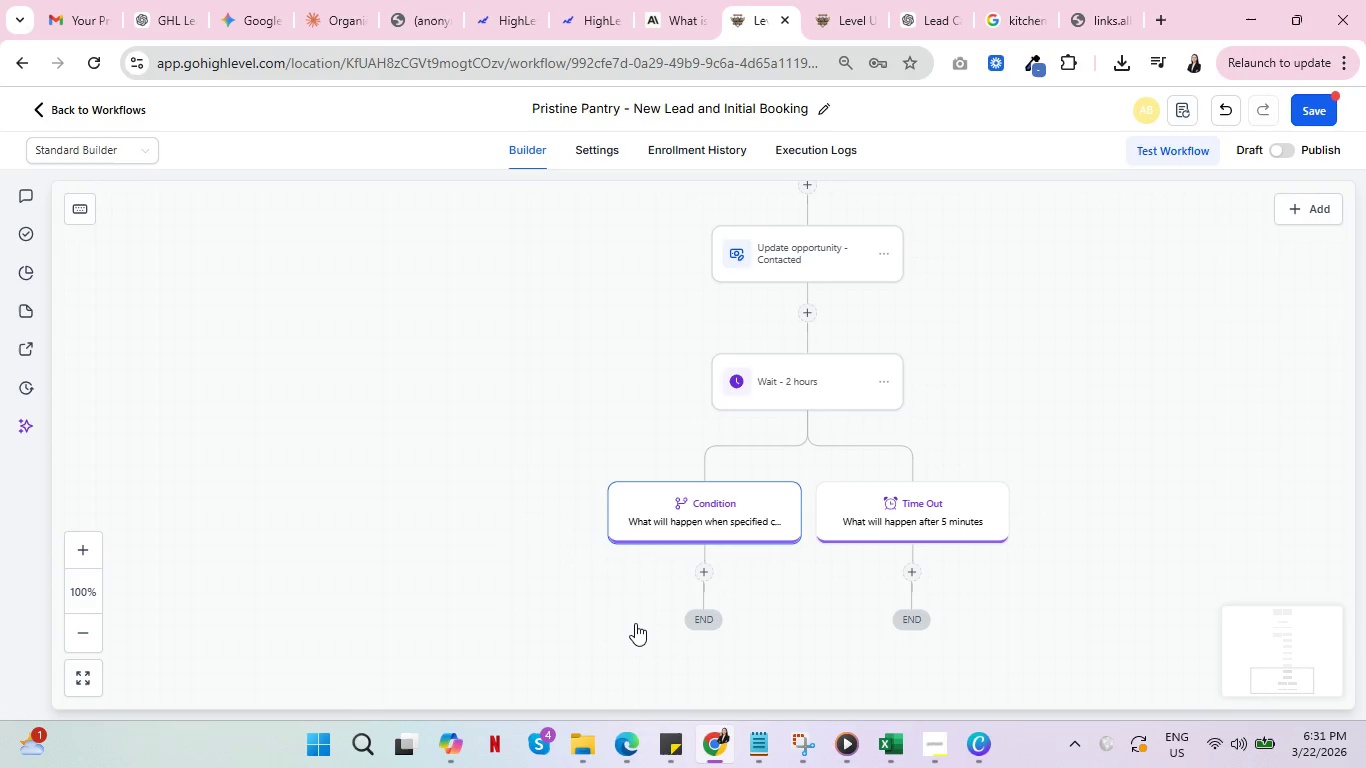 
left_click([909, 580])
 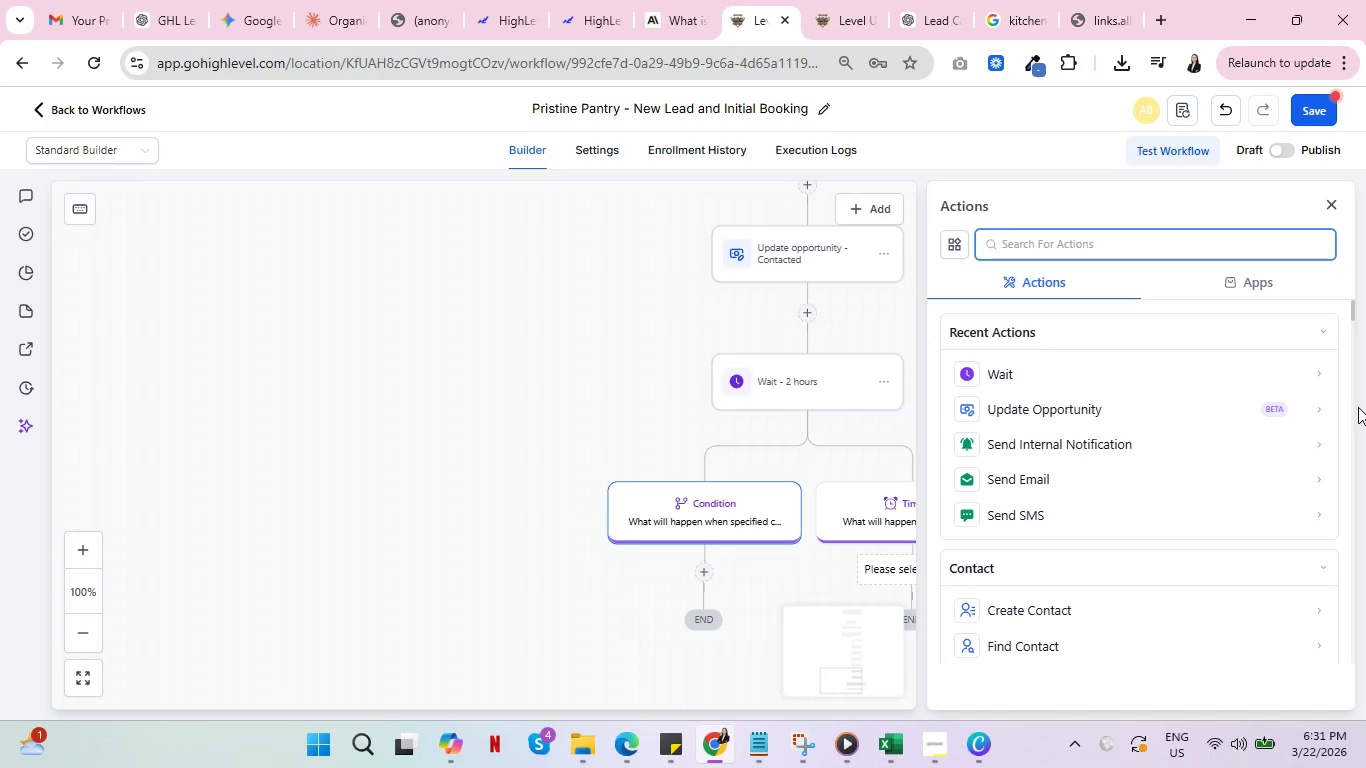 
wait(8.44)
 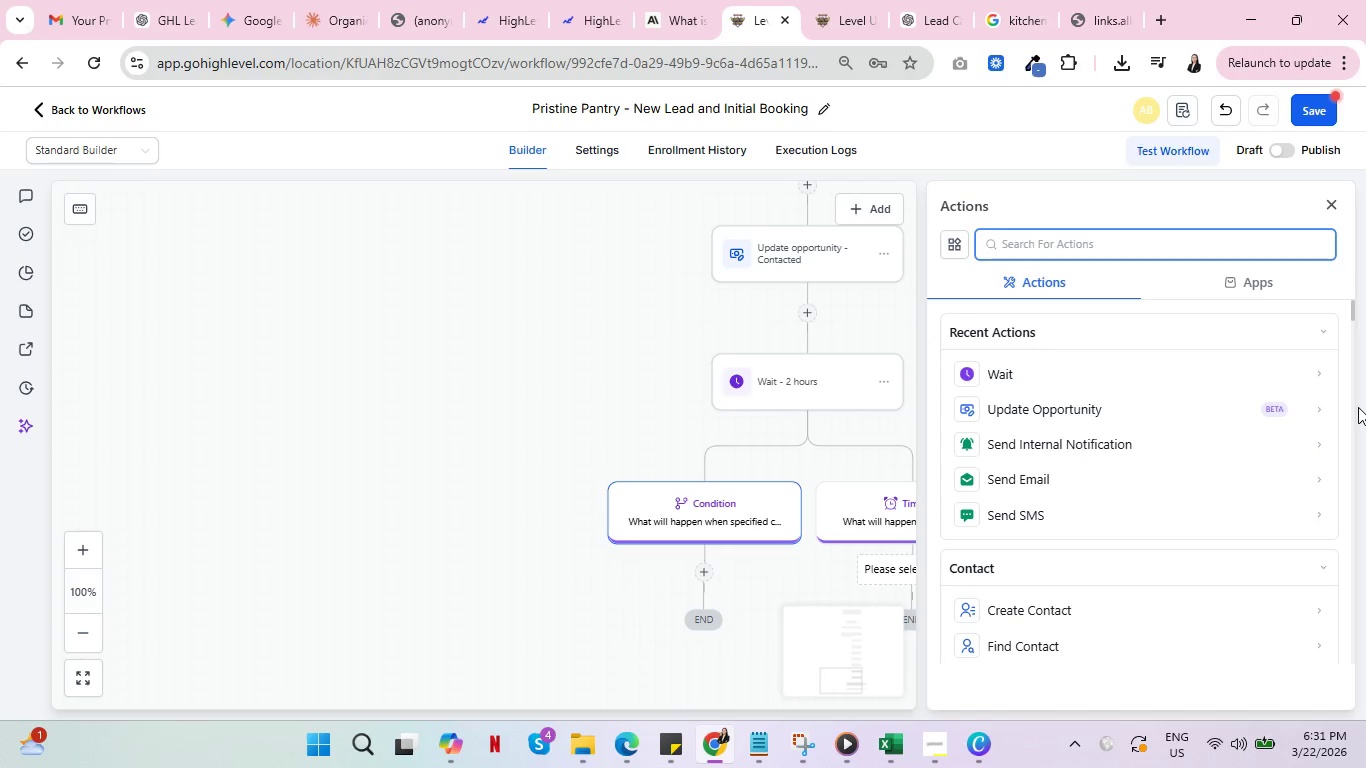 
left_click([1035, 508])
 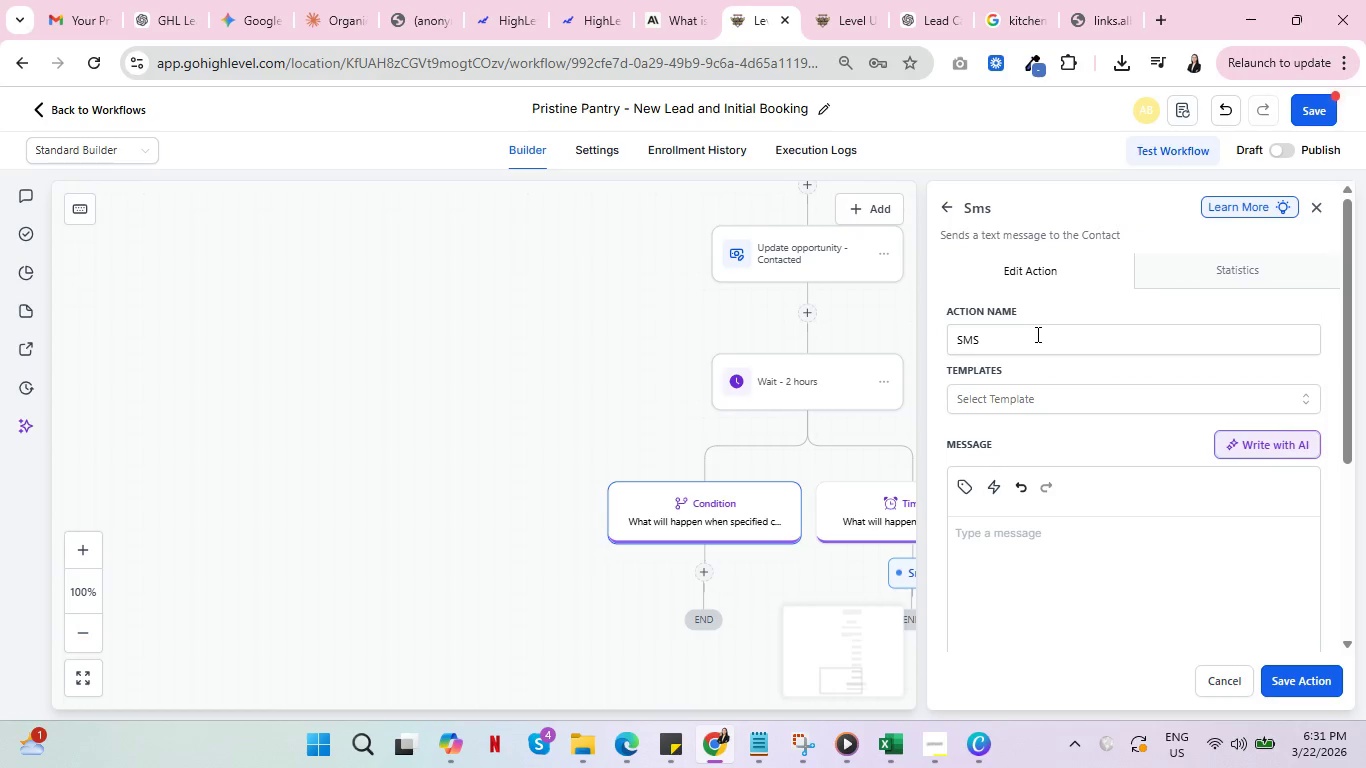 
left_click([1036, 334])
 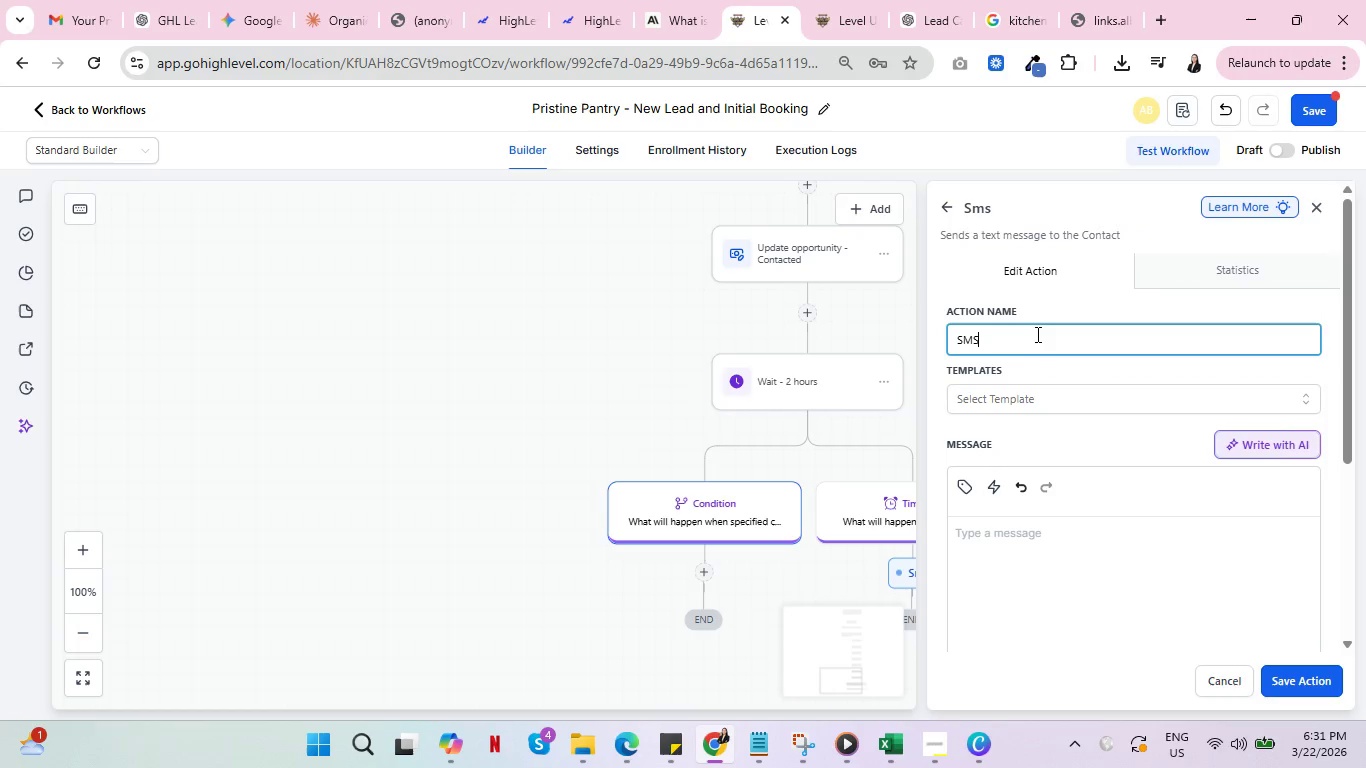 
type( Follow up)
 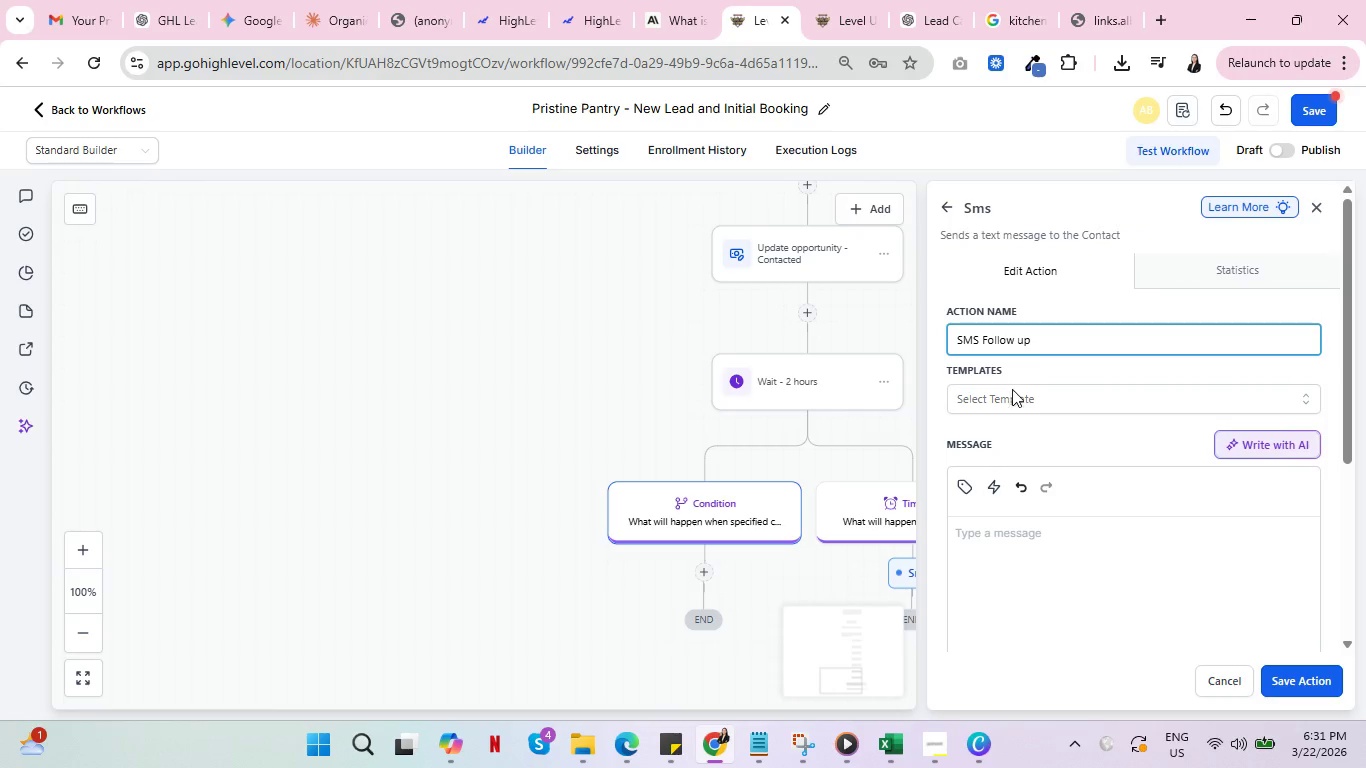 
left_click([1038, 536])
 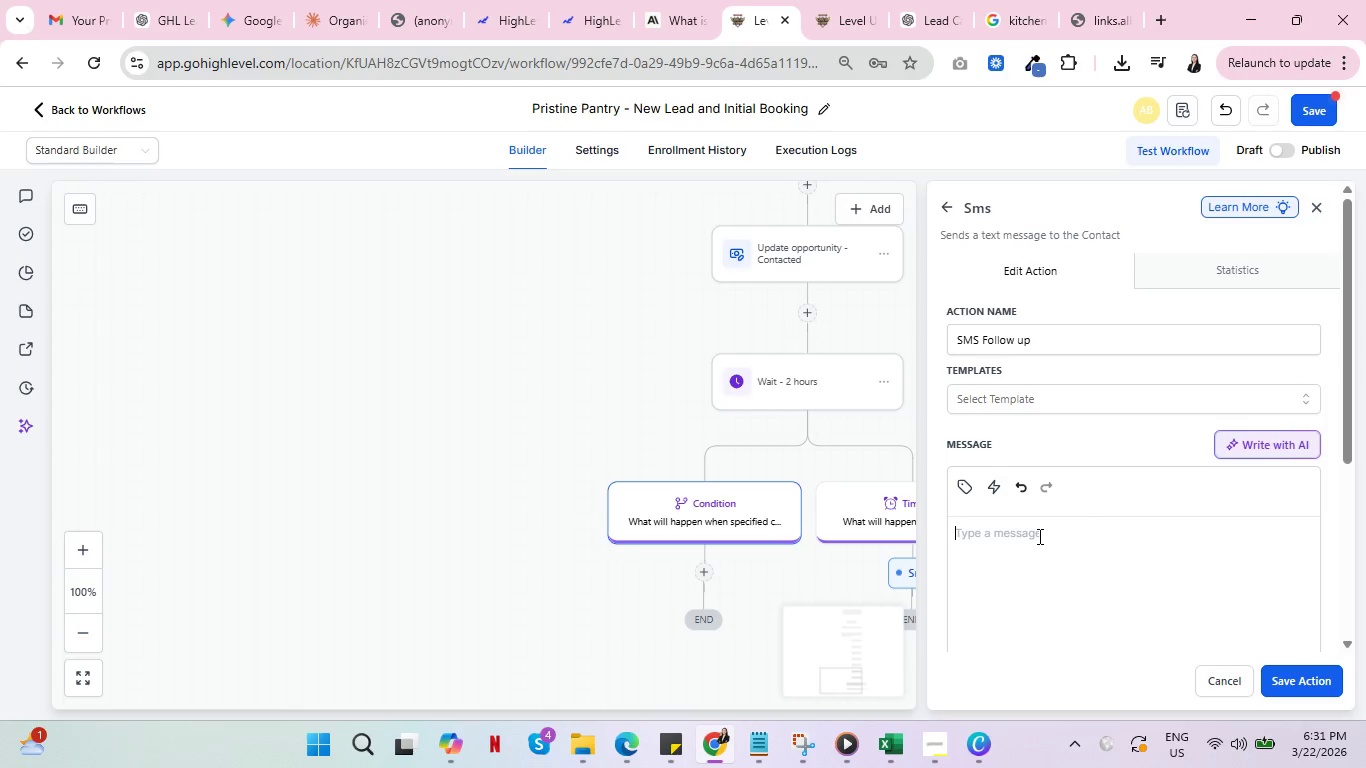 
left_click([895, 754])
 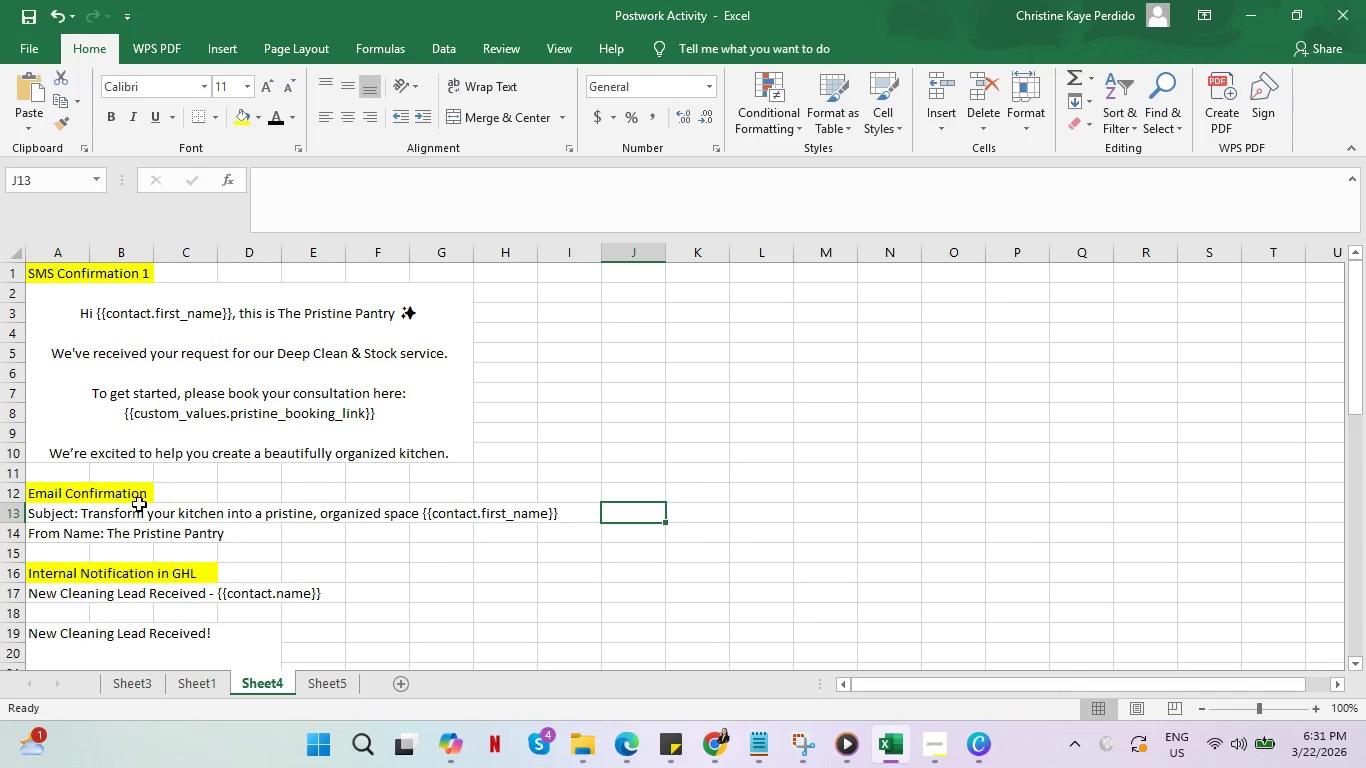 
left_click([86, 510])
 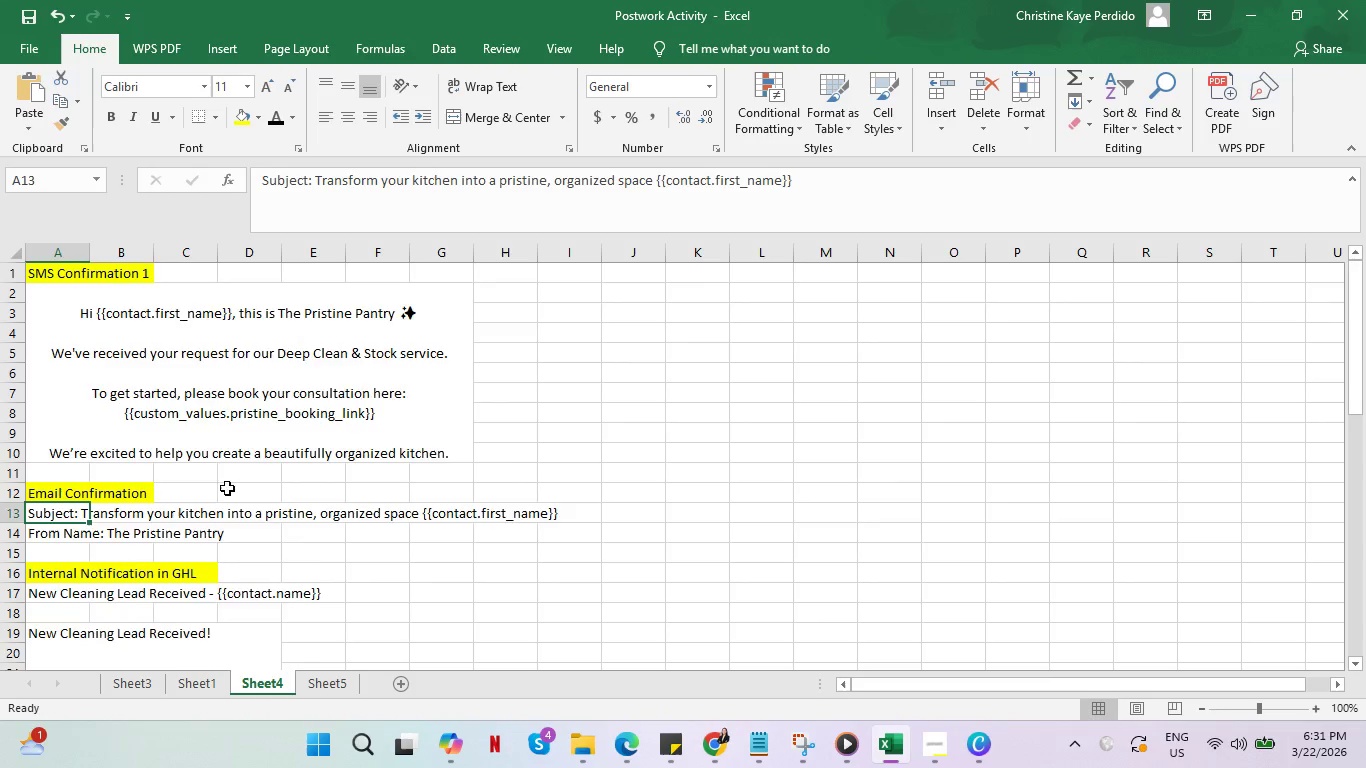 
scroll: coordinate [267, 482], scroll_direction: down, amount: 2.0
 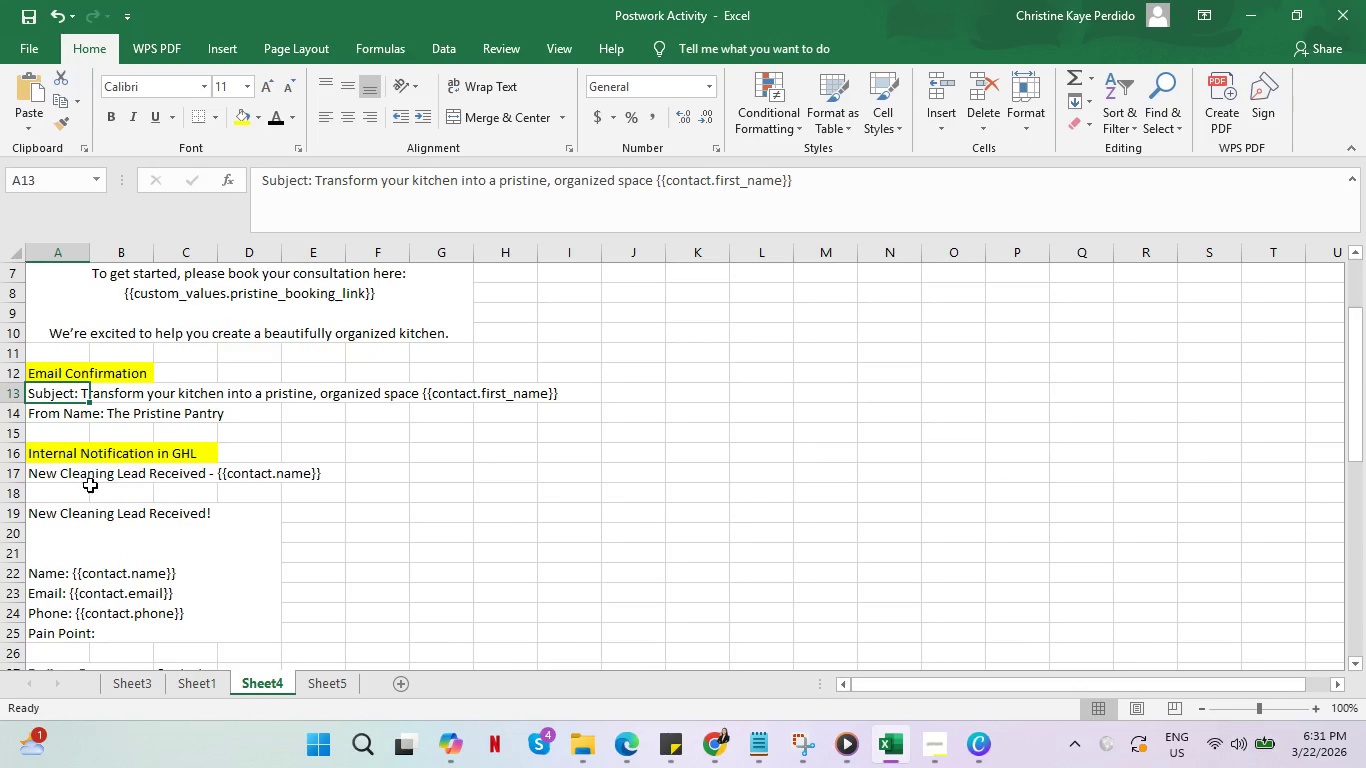 
left_click([70, 482])
 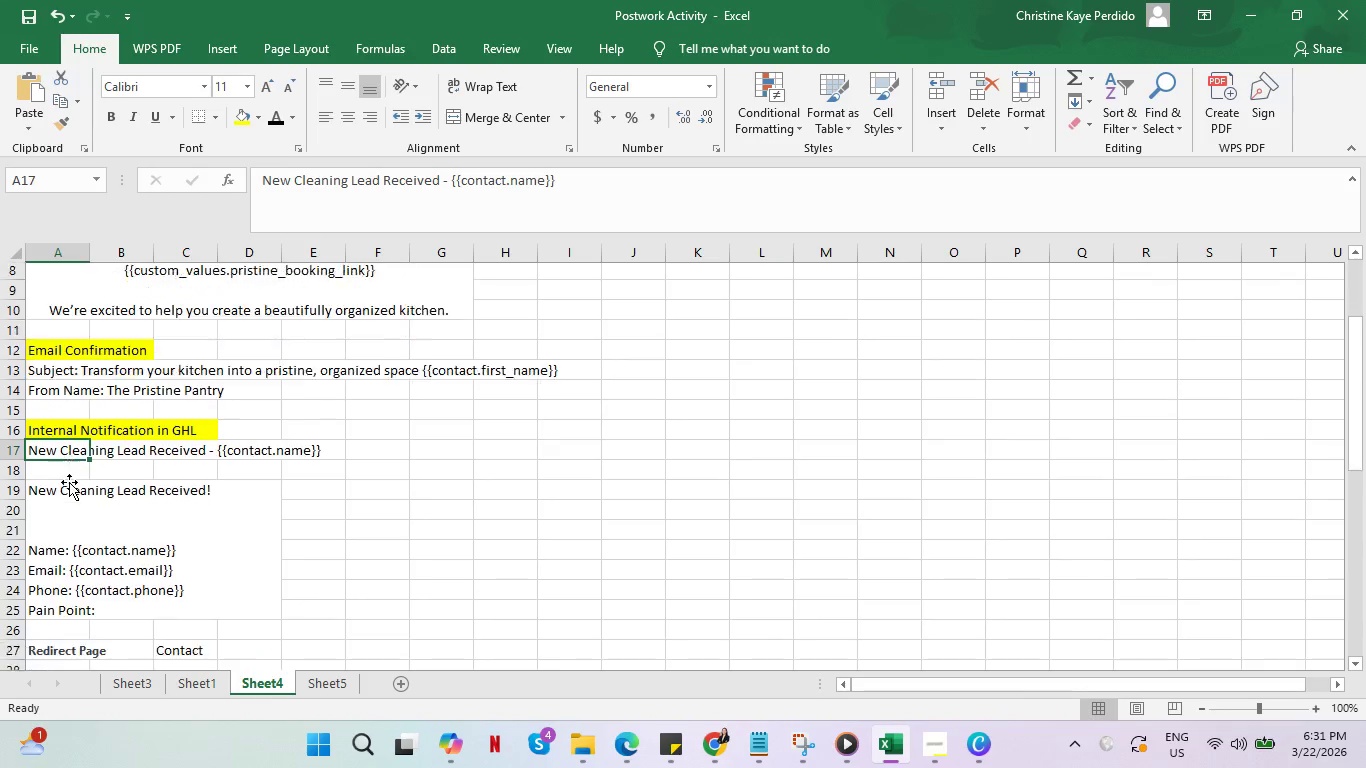 
scroll: coordinate [69, 488], scroll_direction: down, amount: 7.0
 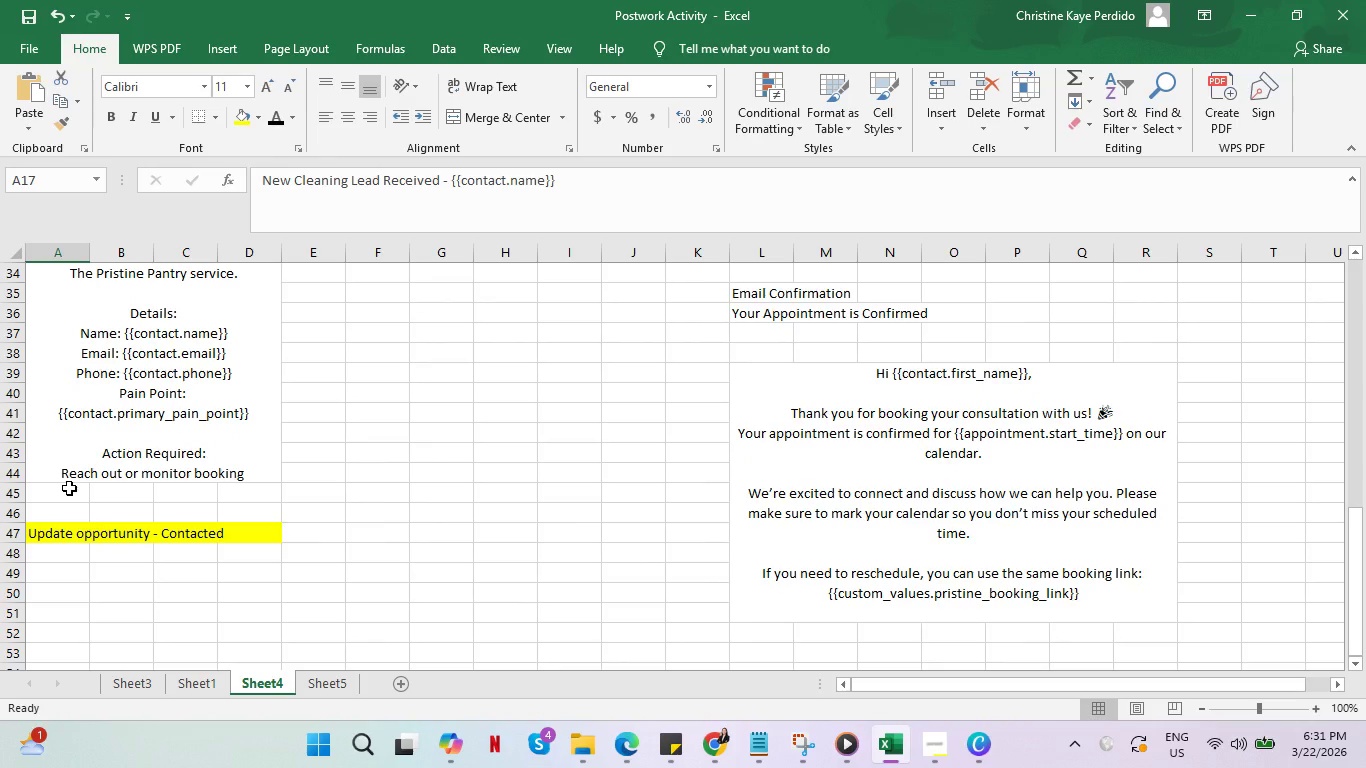 
scroll: coordinate [79, 485], scroll_direction: up, amount: 18.0
 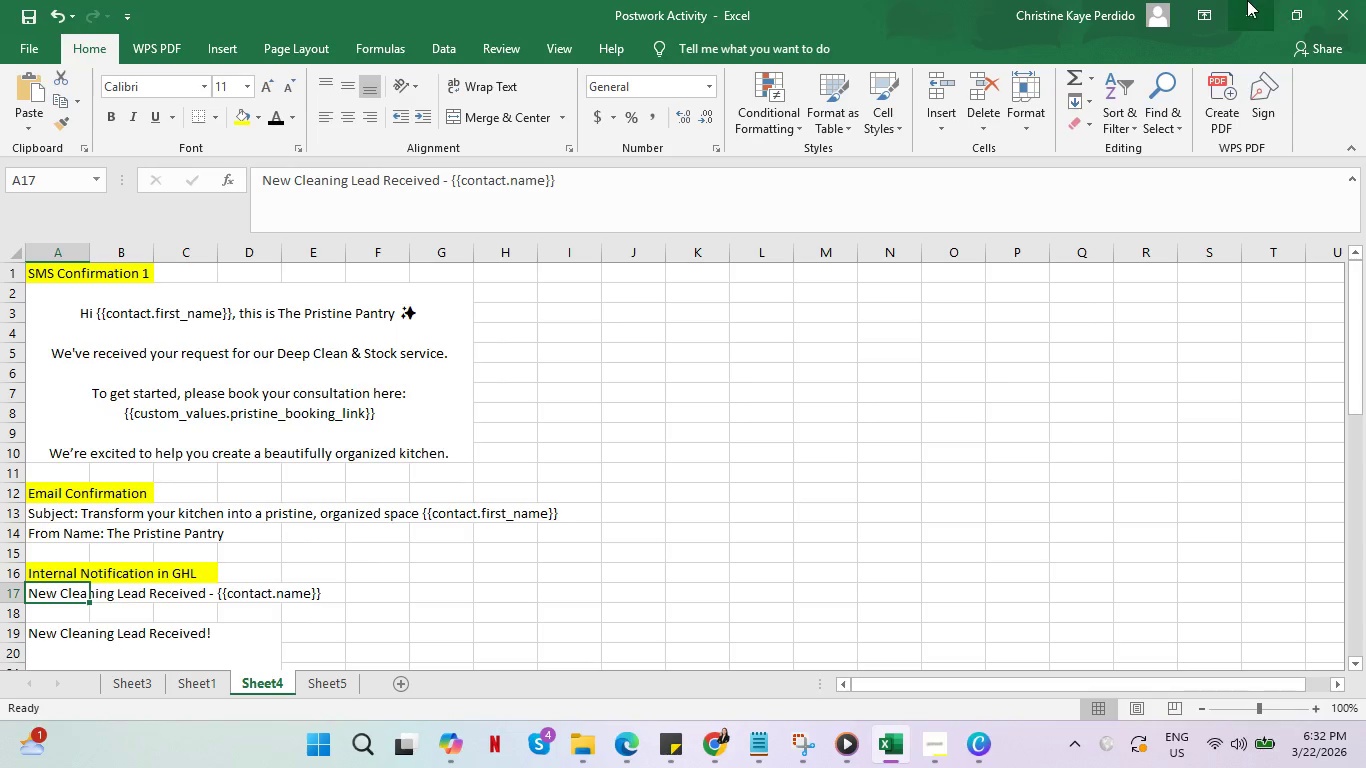 
left_click([1246, 0])
 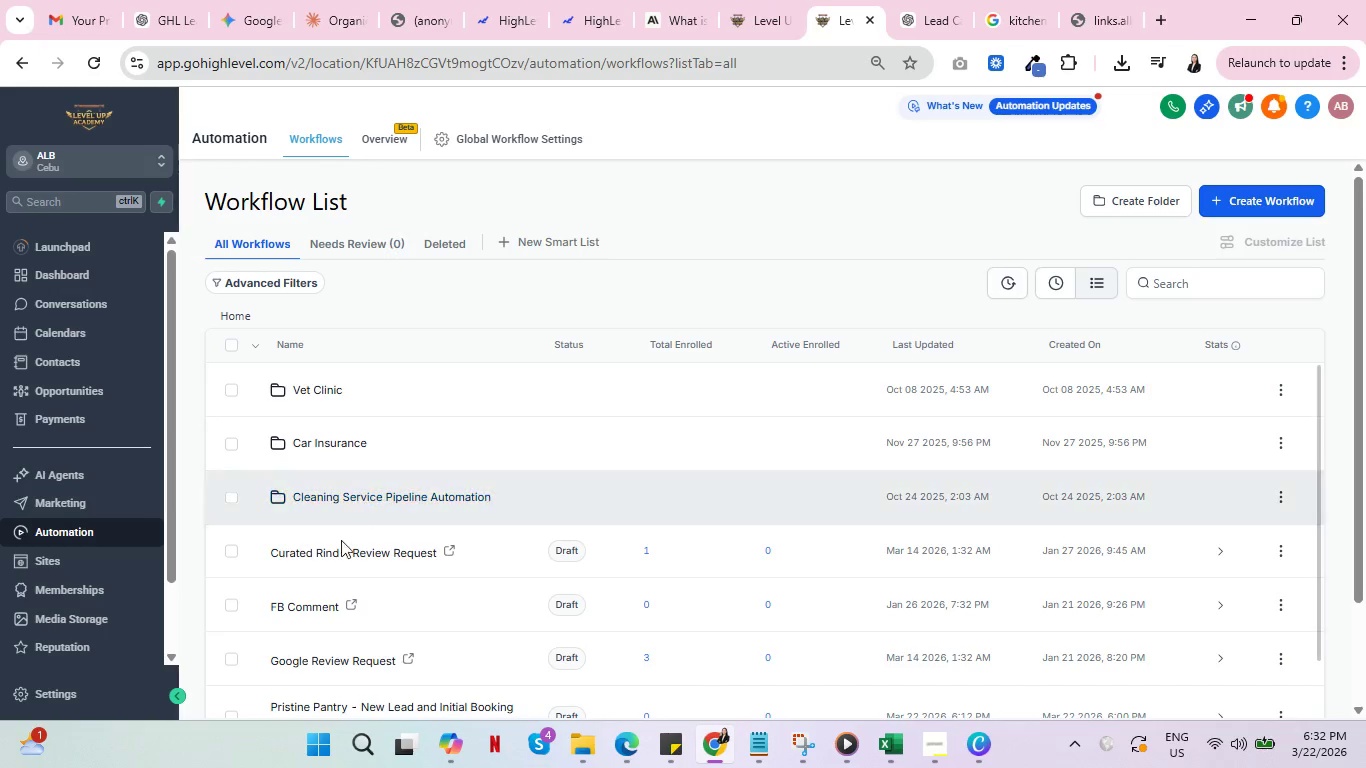 
scroll: coordinate [350, 532], scroll_direction: down, amount: 3.0
 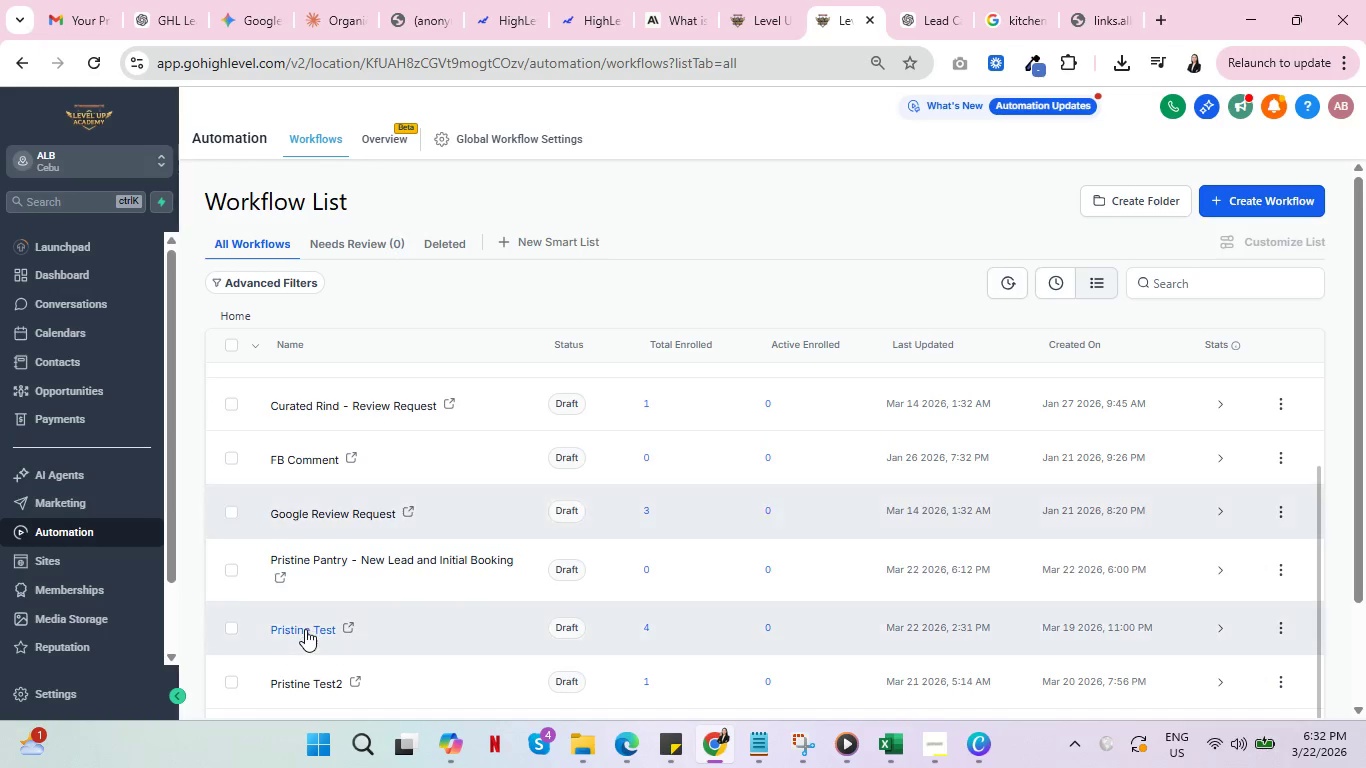 
left_click([305, 629])
 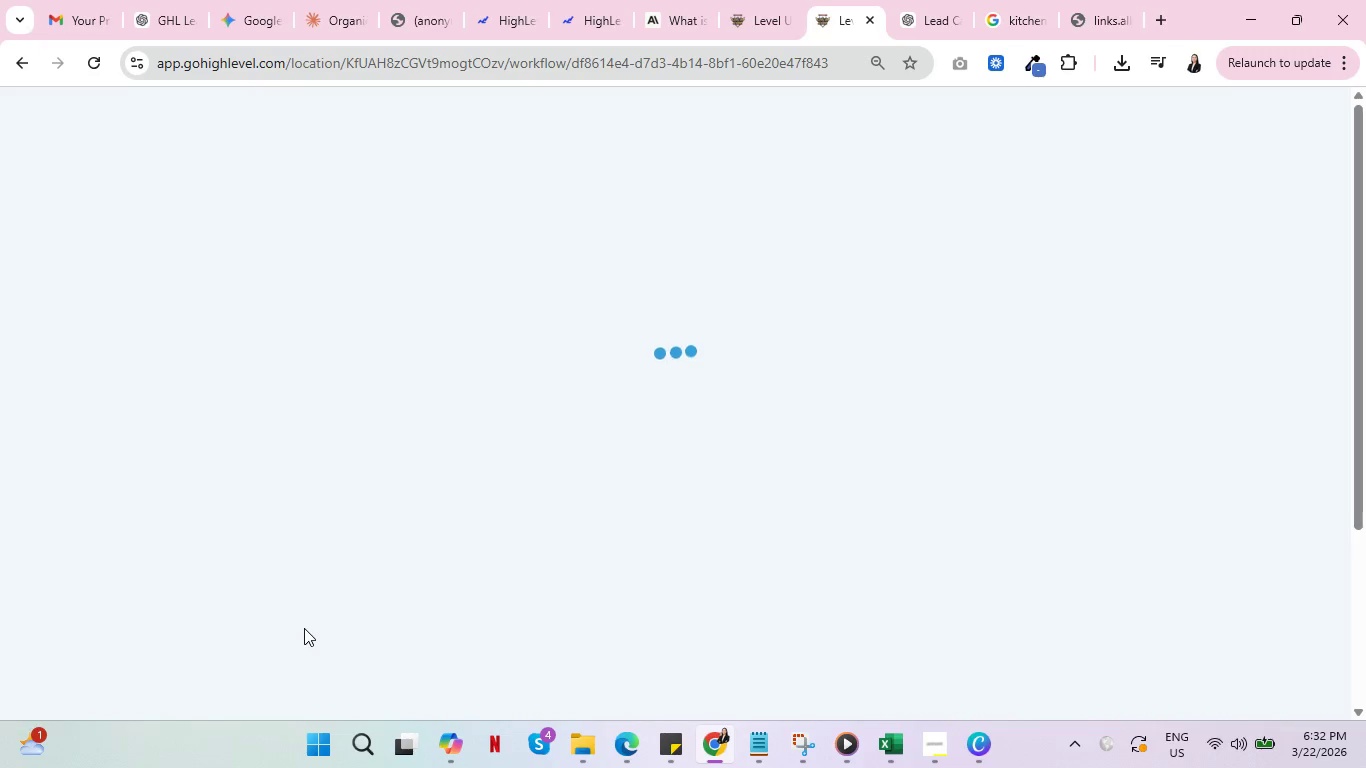 
key(Control+ControlLeft)
 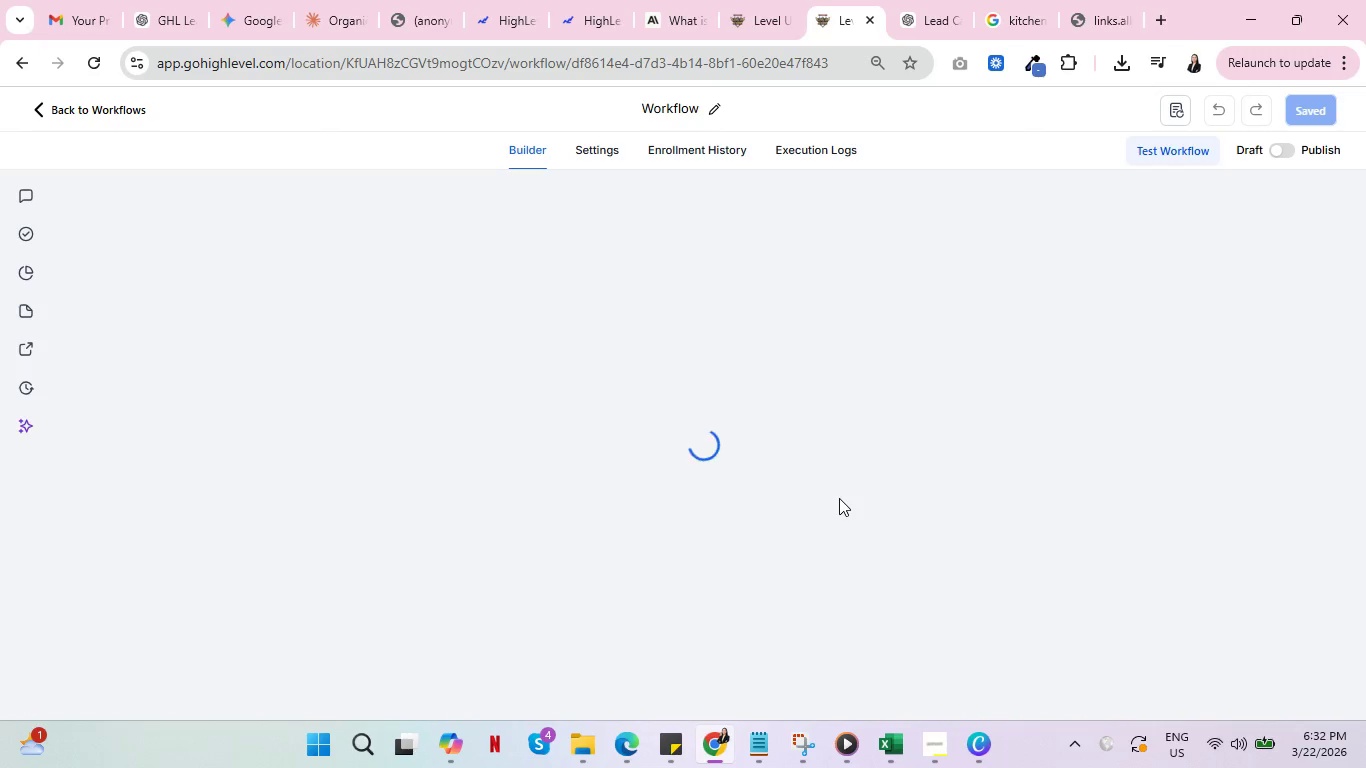 
key(Control+ControlLeft)
 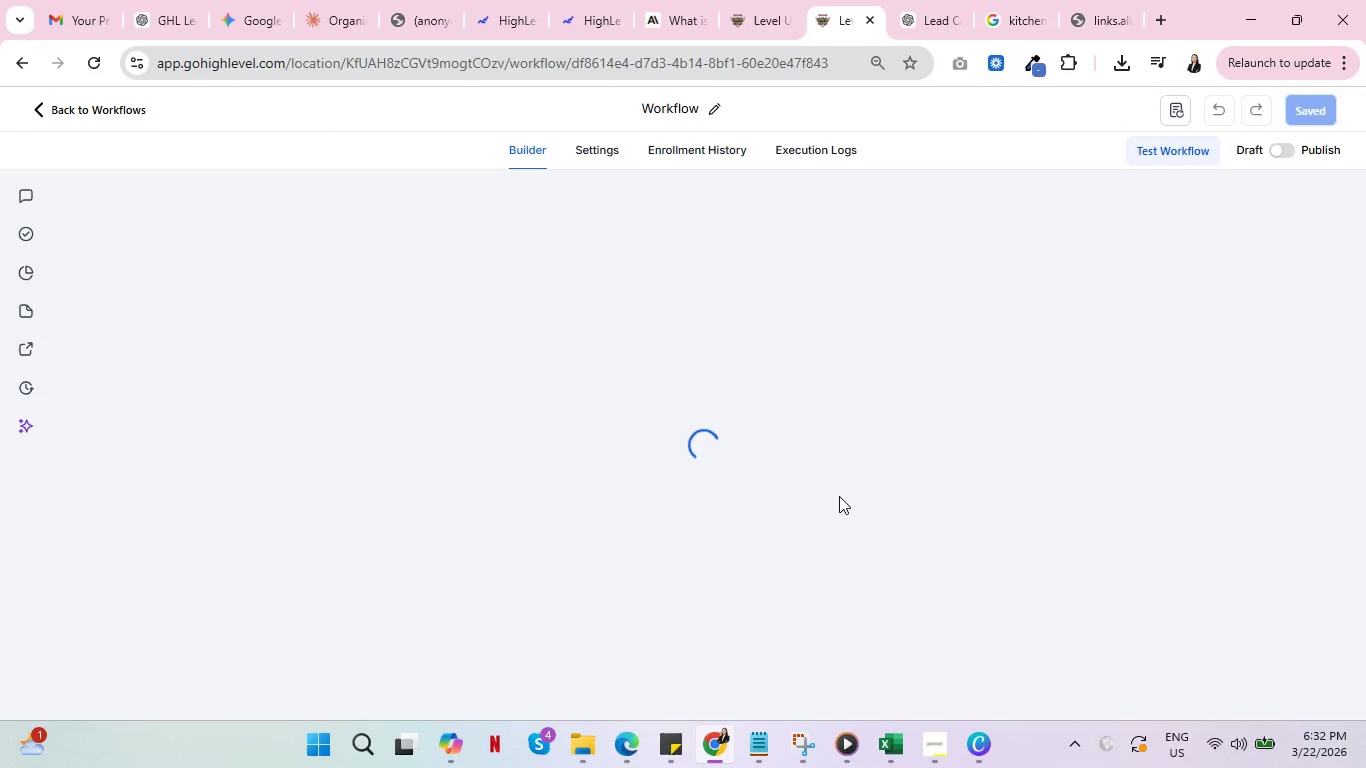 
key(Control+ControlLeft)
 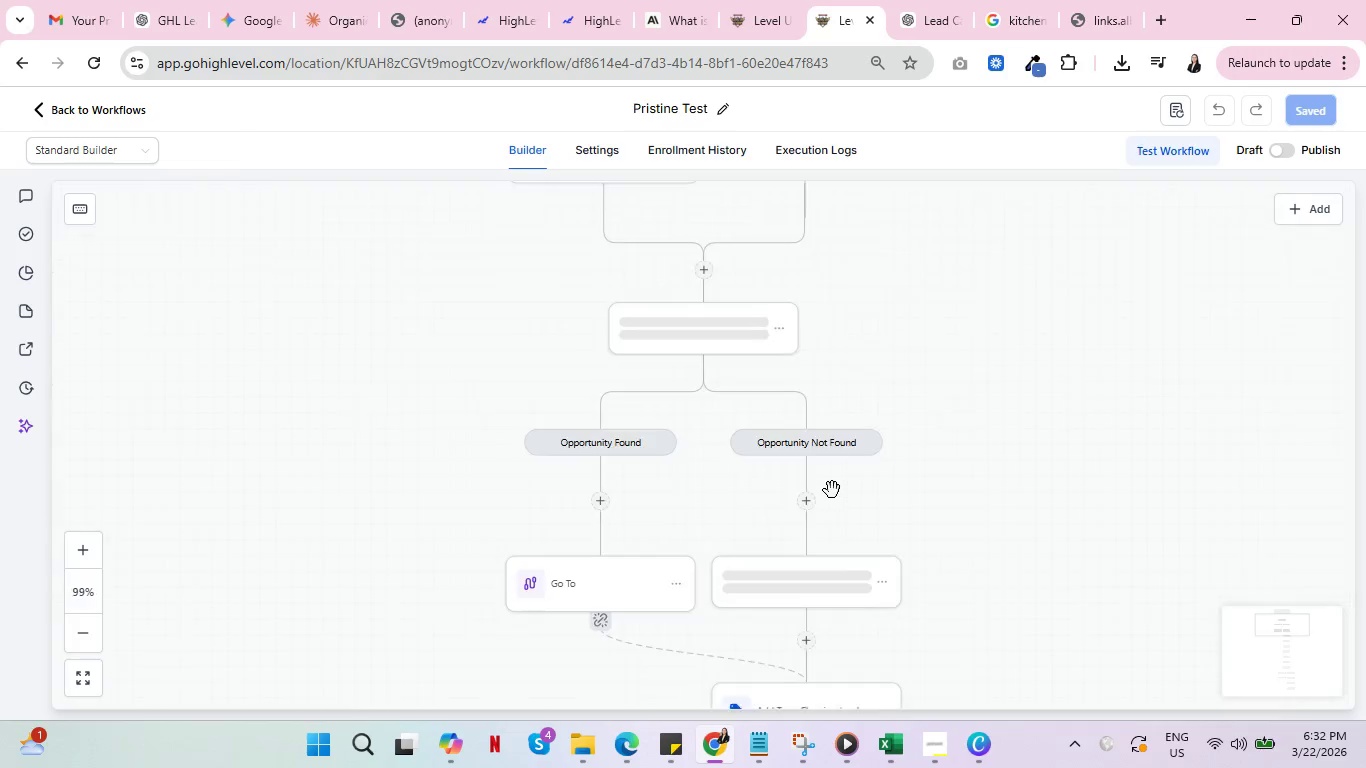 
scroll: coordinate [797, 547], scroll_direction: down, amount: 12.0
 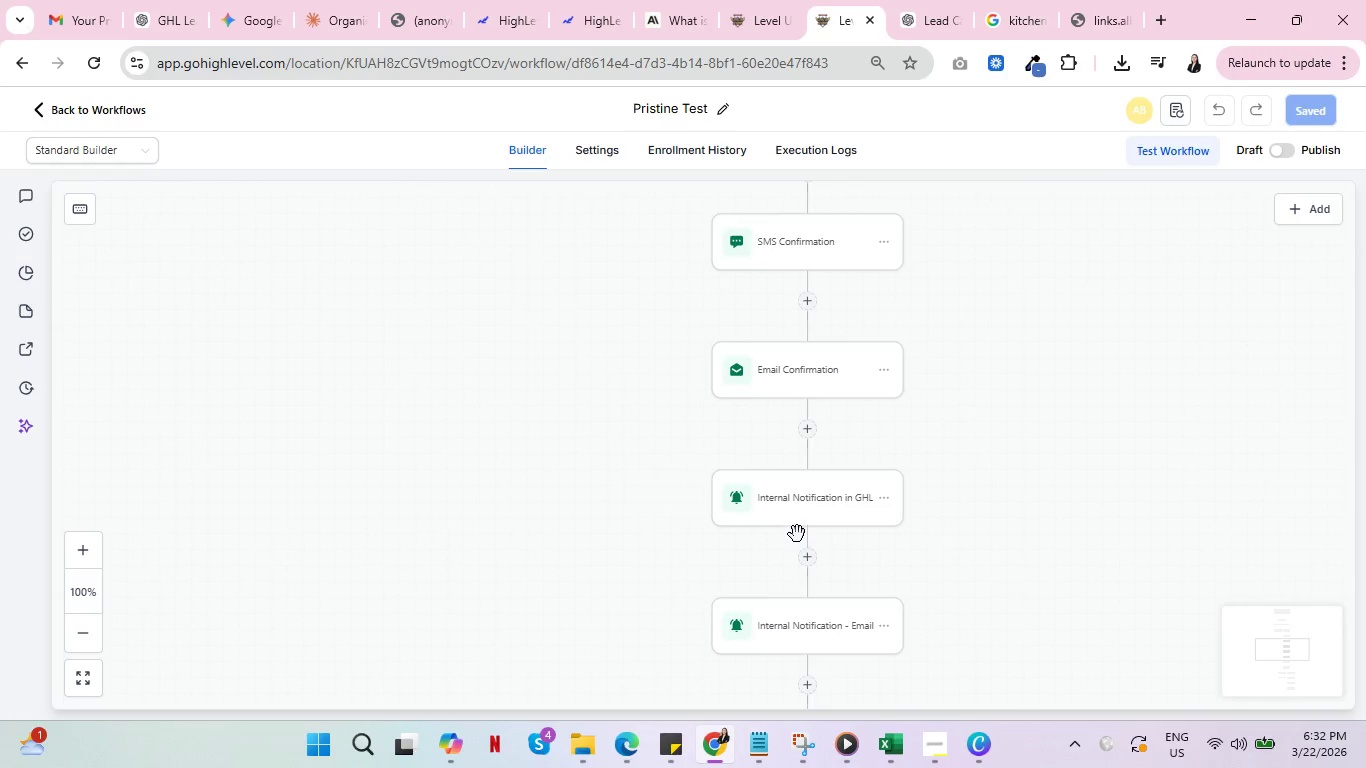 
scroll: coordinate [797, 534], scroll_direction: up, amount: 2.0
 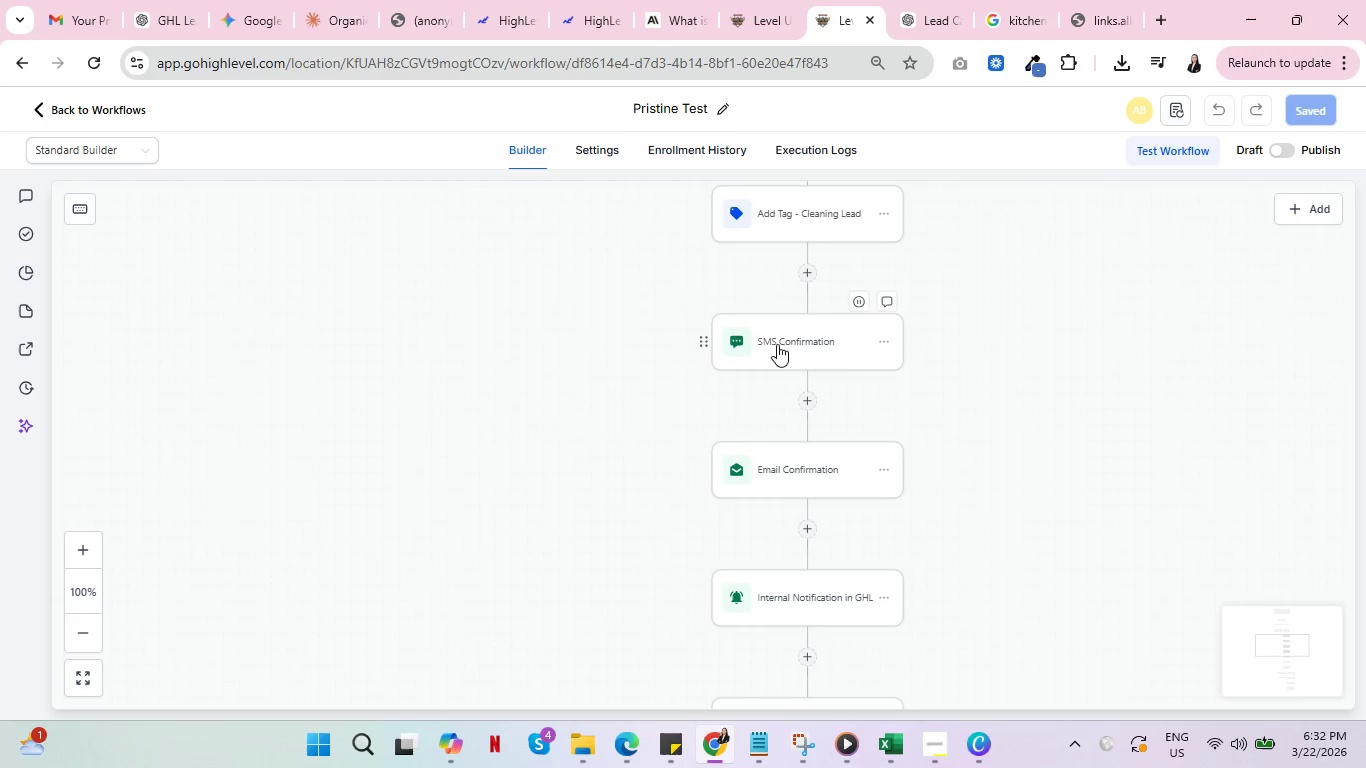 
left_click([784, 334])
 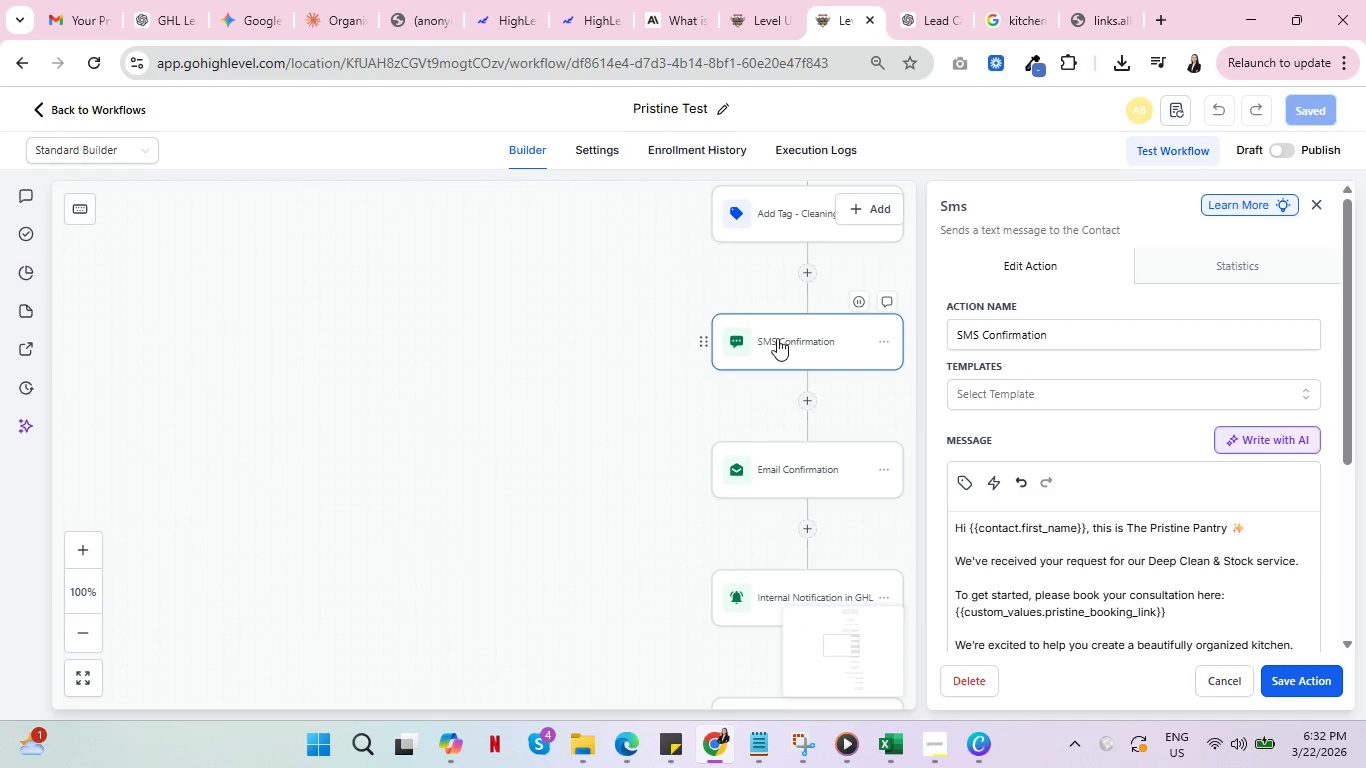 
scroll: coordinate [721, 513], scroll_direction: down, amount: 14.0
 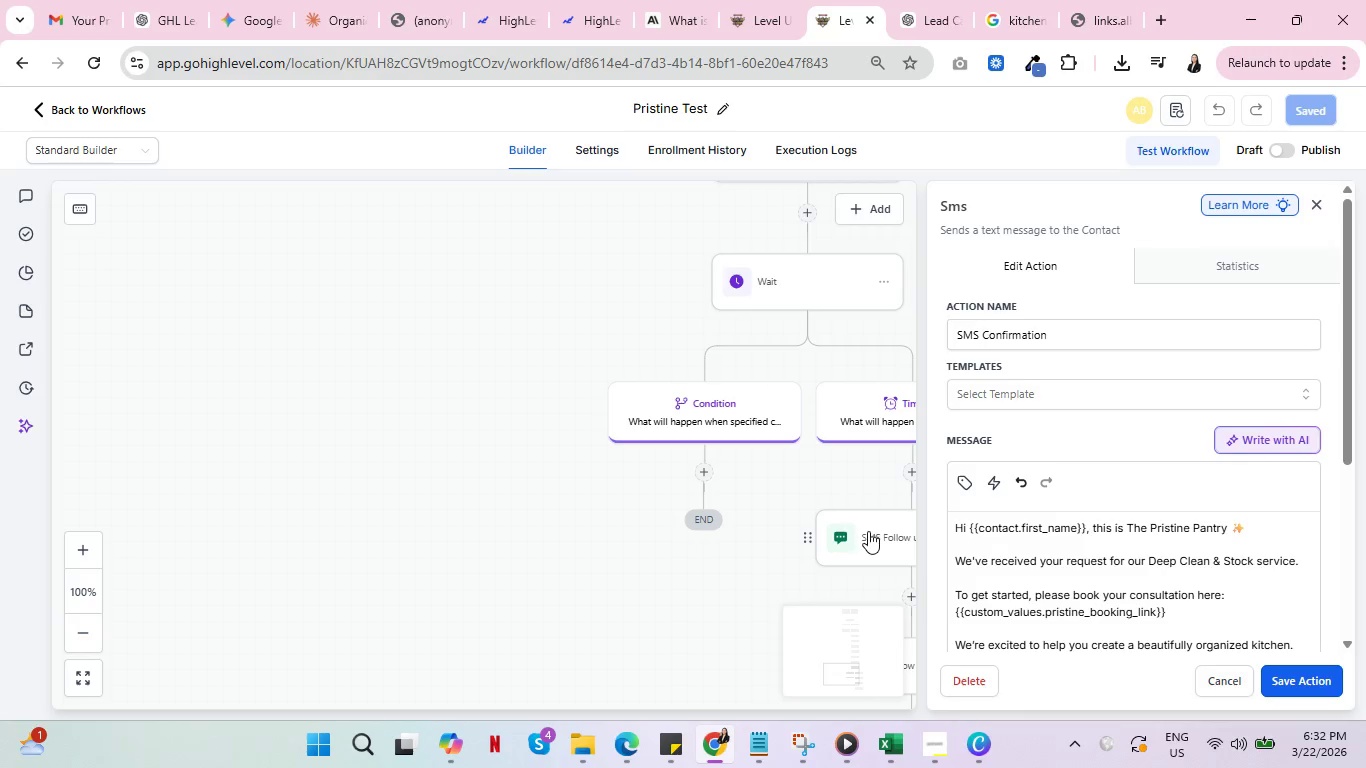 
left_click([868, 531])
 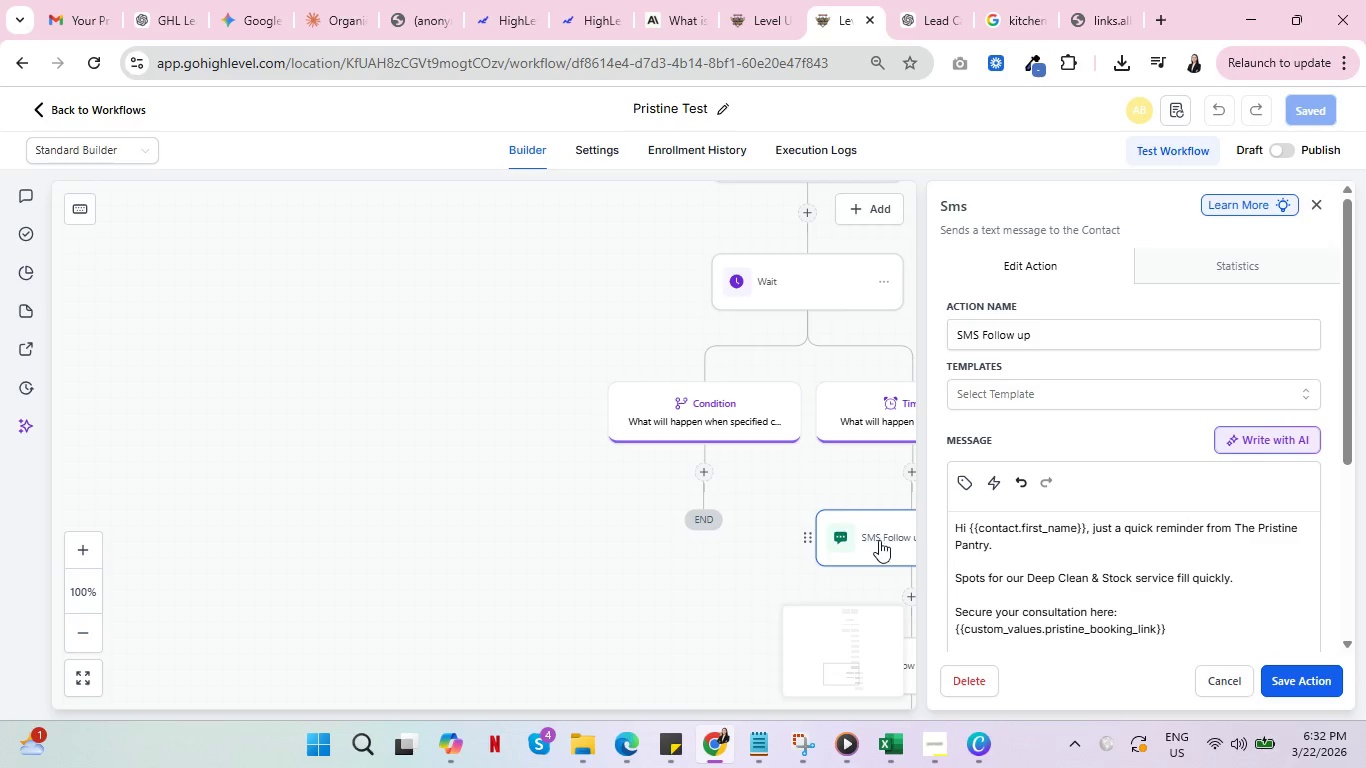 
left_click([879, 540])
 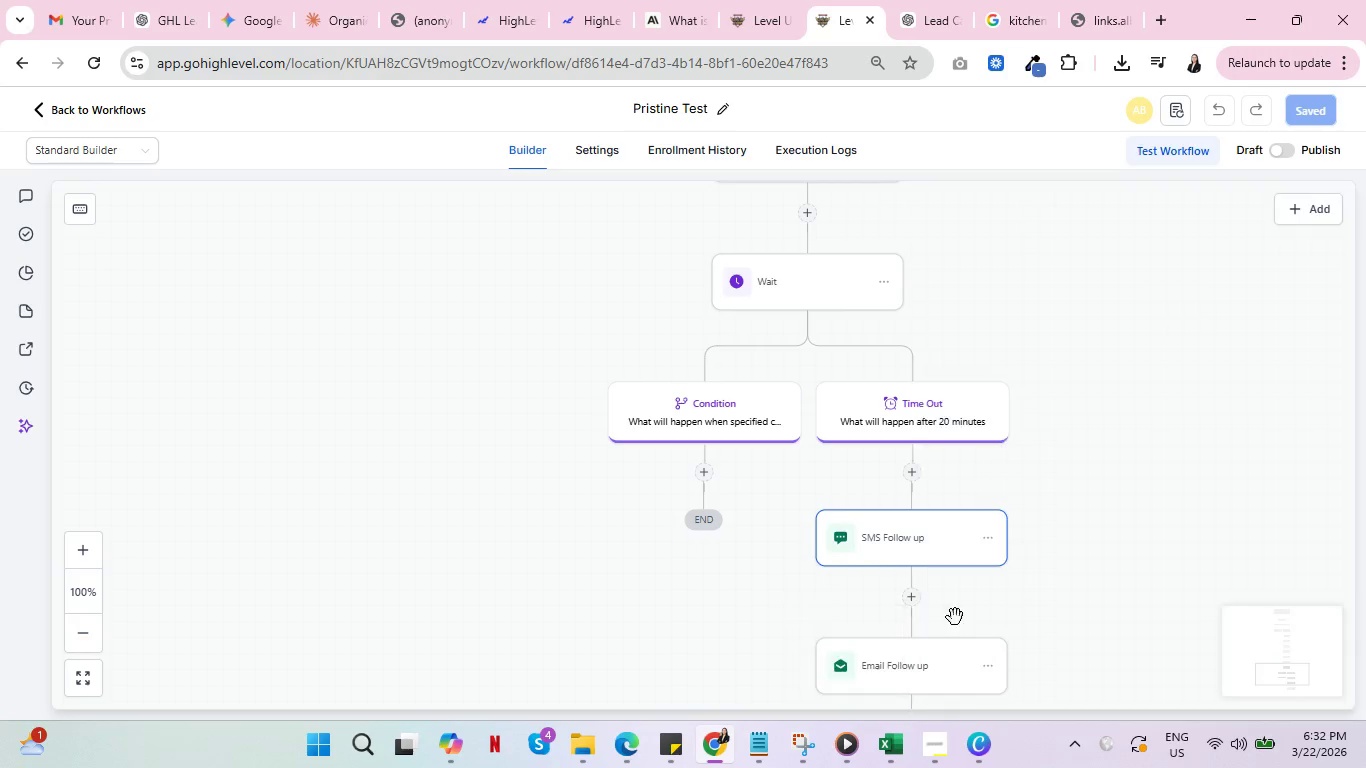 
left_click([888, 551])
 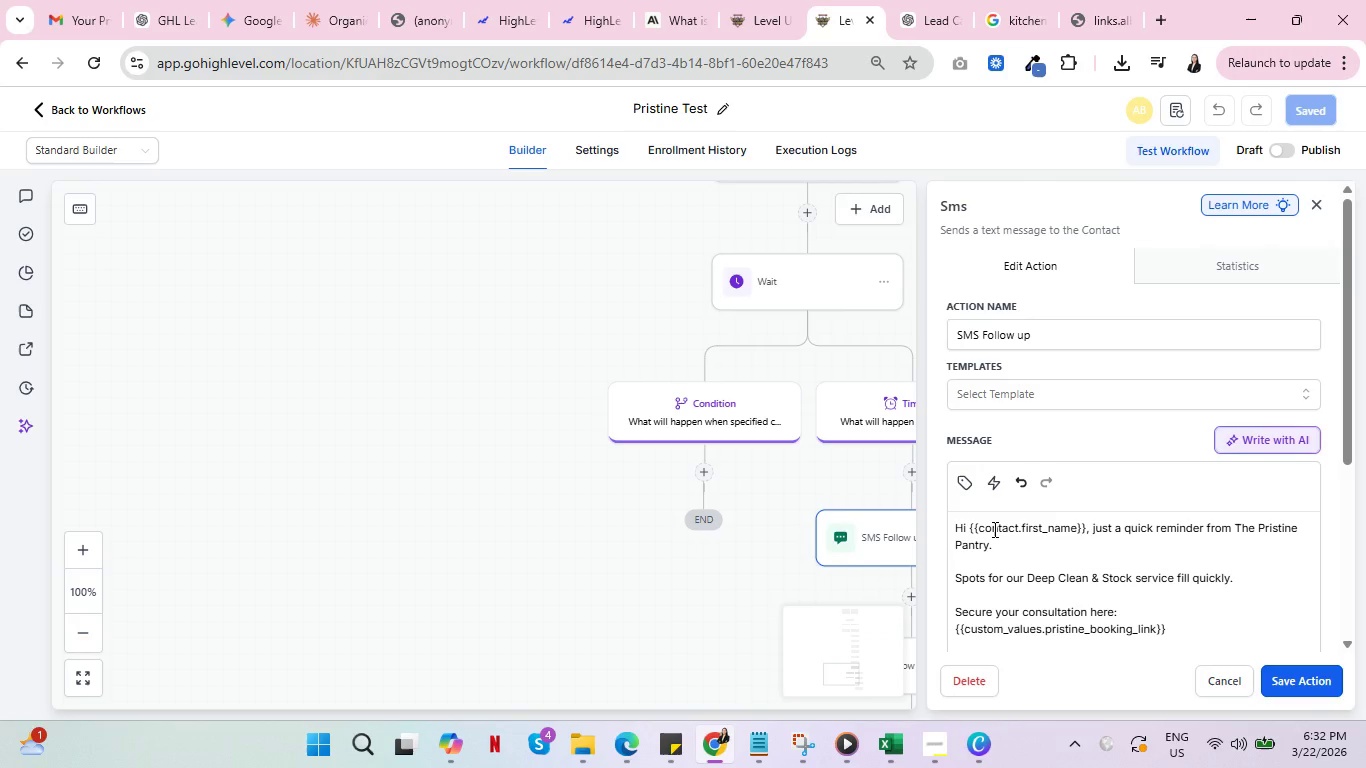 
left_click([993, 529])
 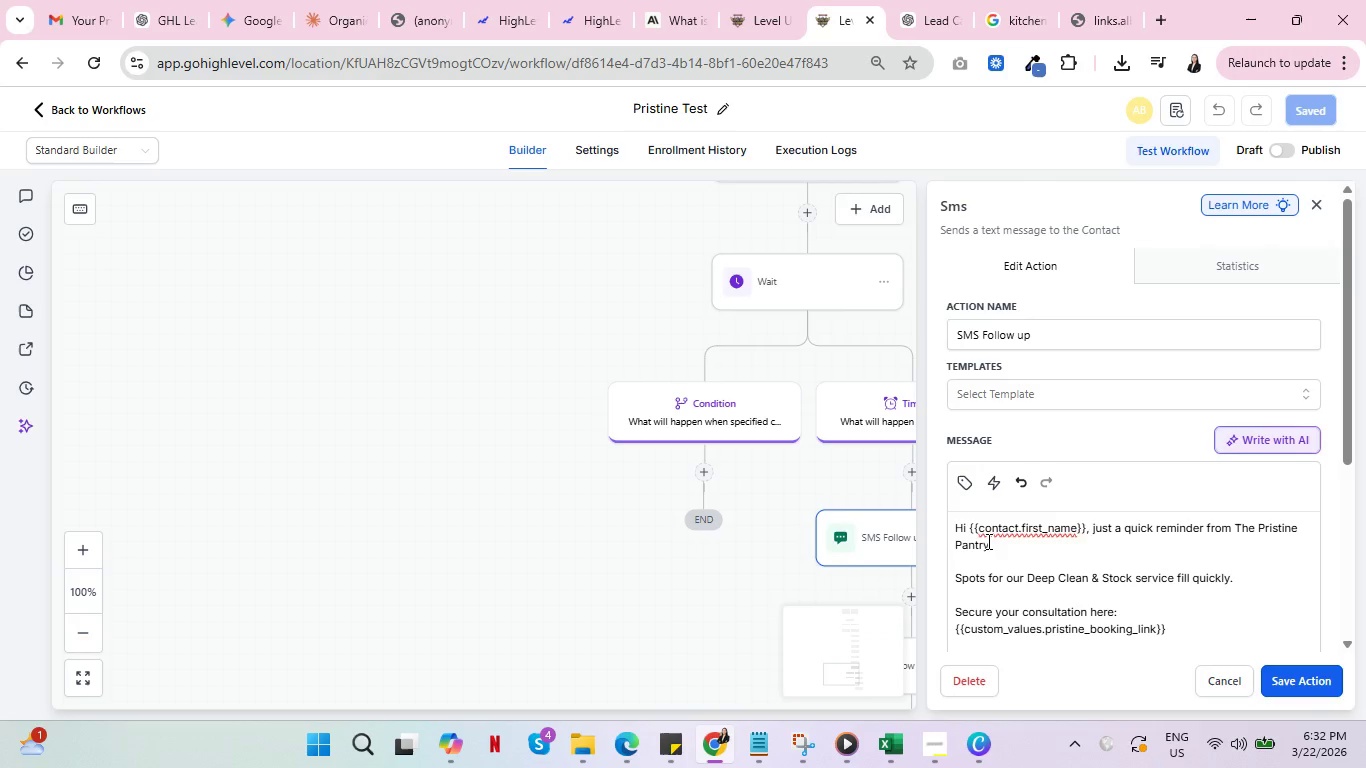 
key(Control+A)
 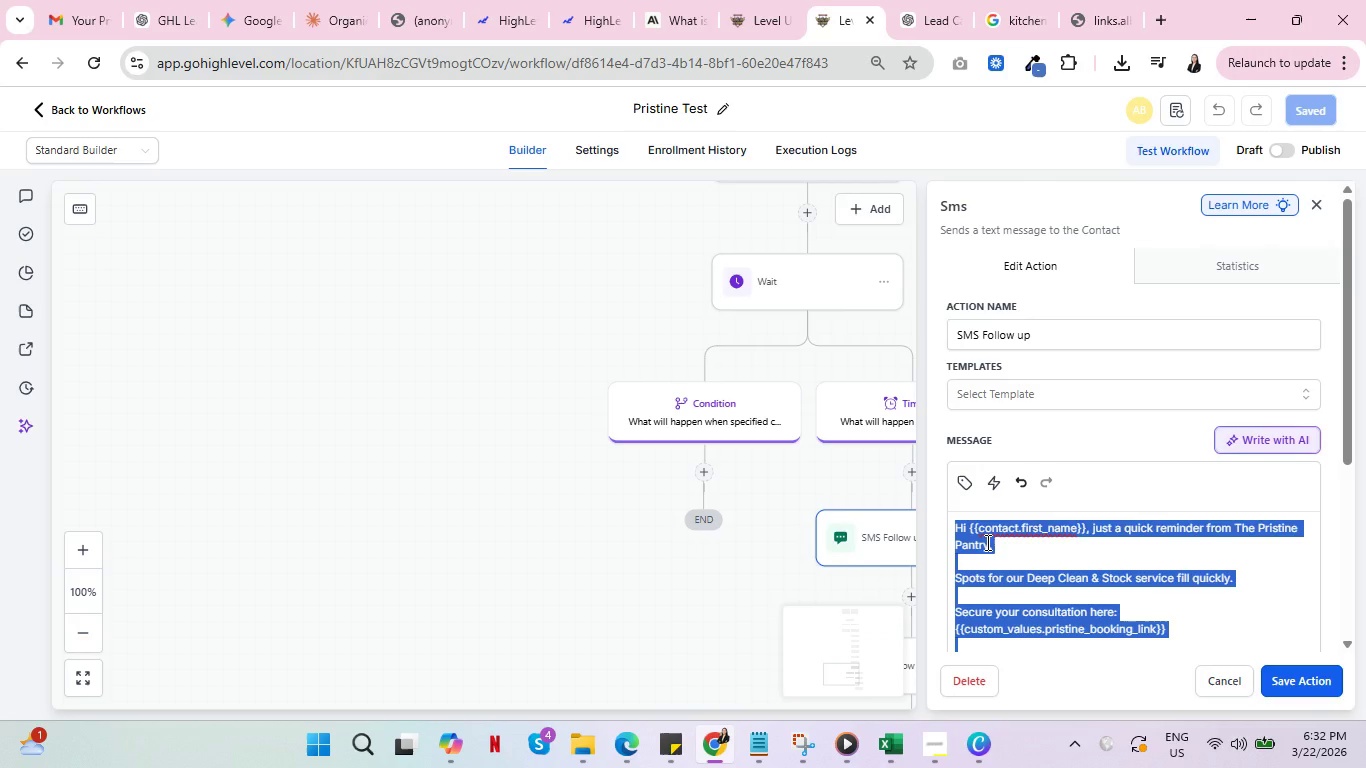 
key(Control+C)
 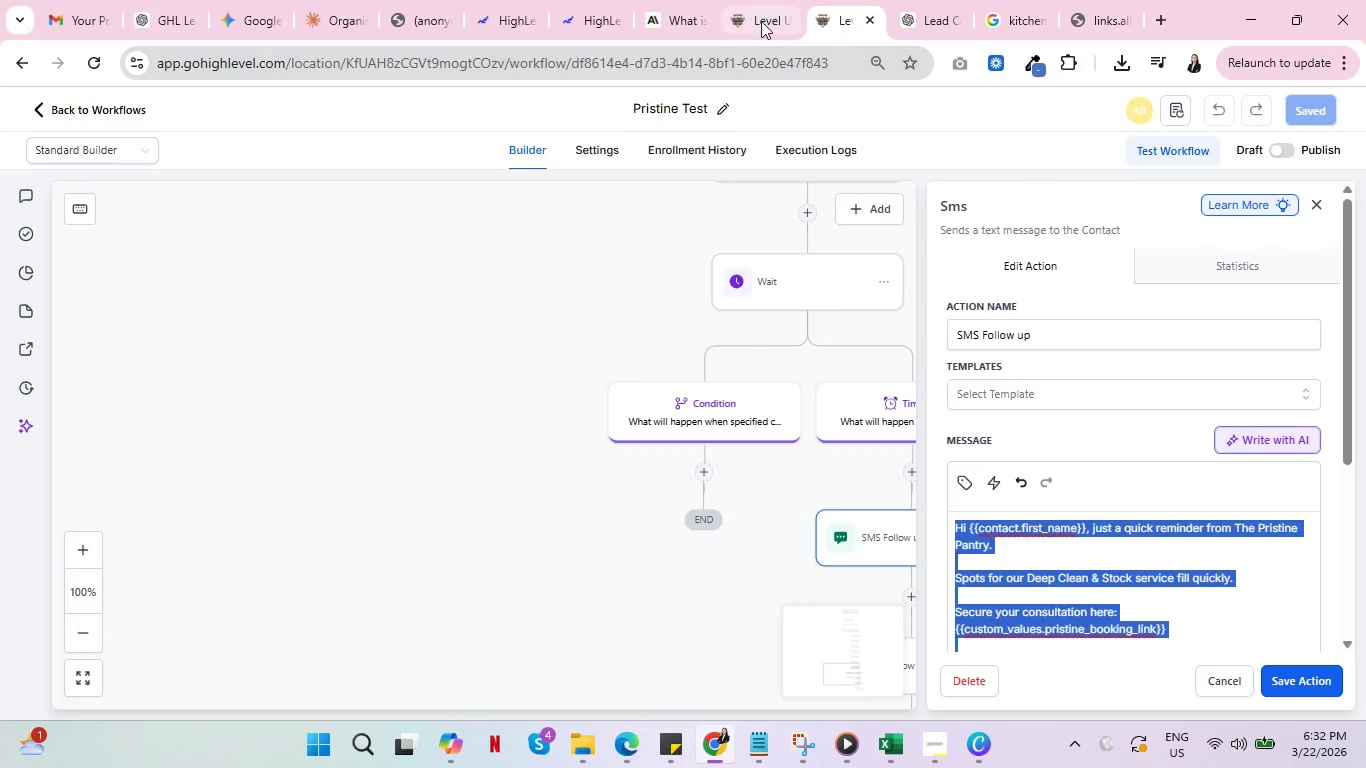 
left_click([760, 16])
 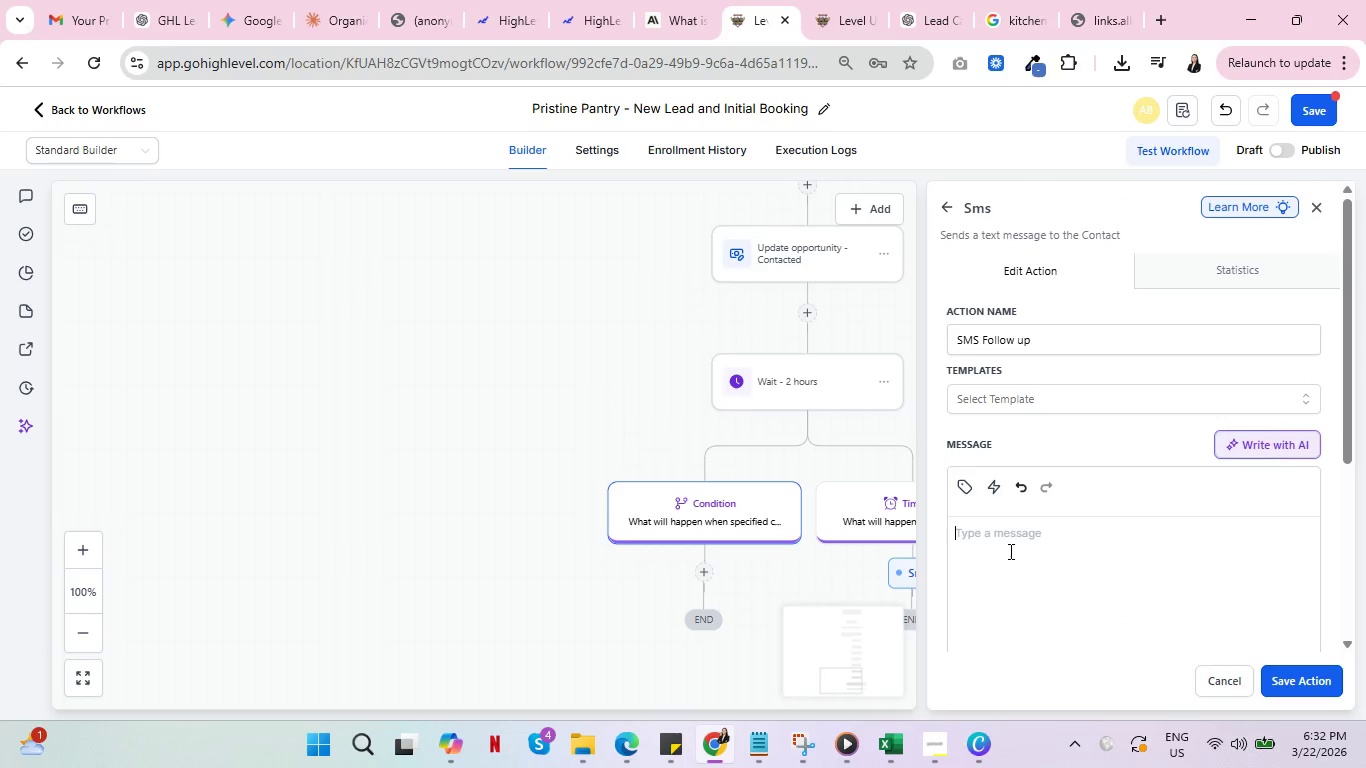 
left_click([1011, 547])
 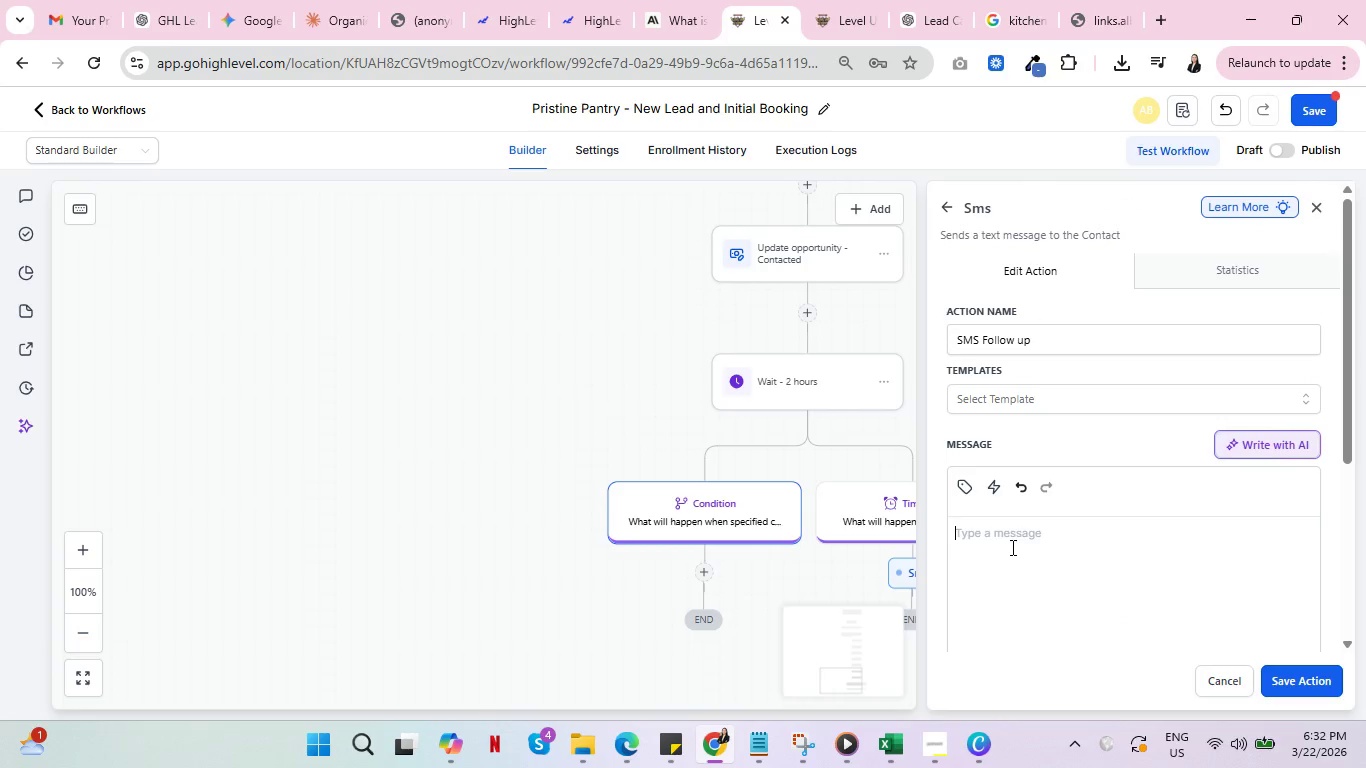 
key(Control+V)
 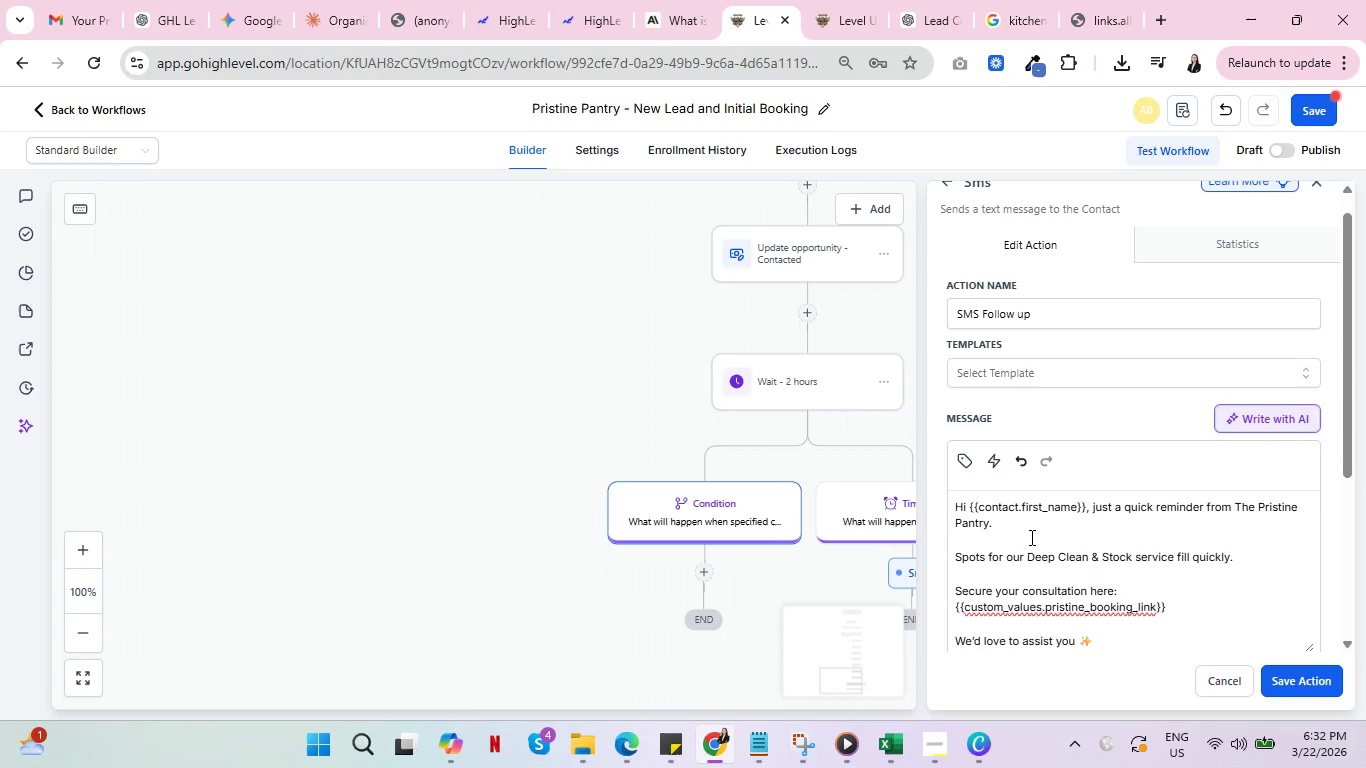 
wait(11.06)
 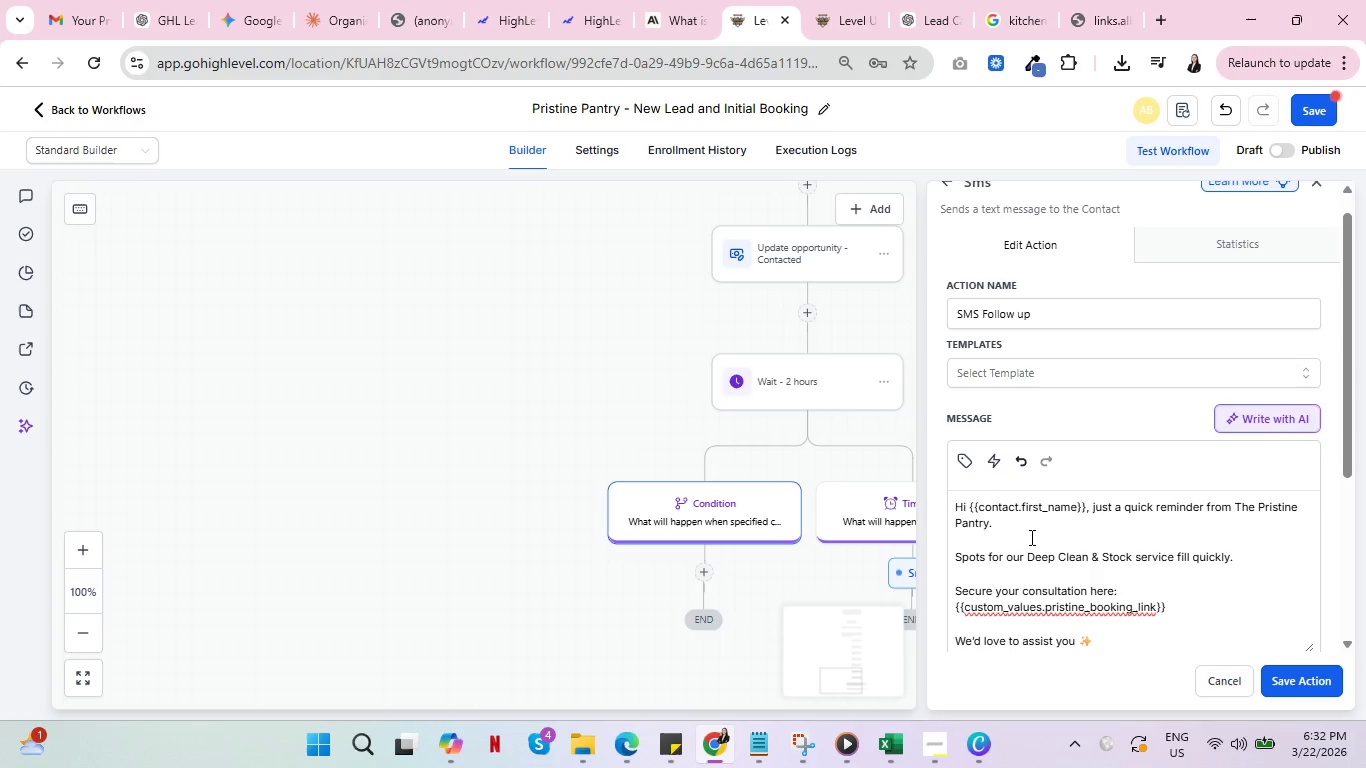 
scroll: coordinate [1131, 585], scroll_direction: down, amount: 2.0
 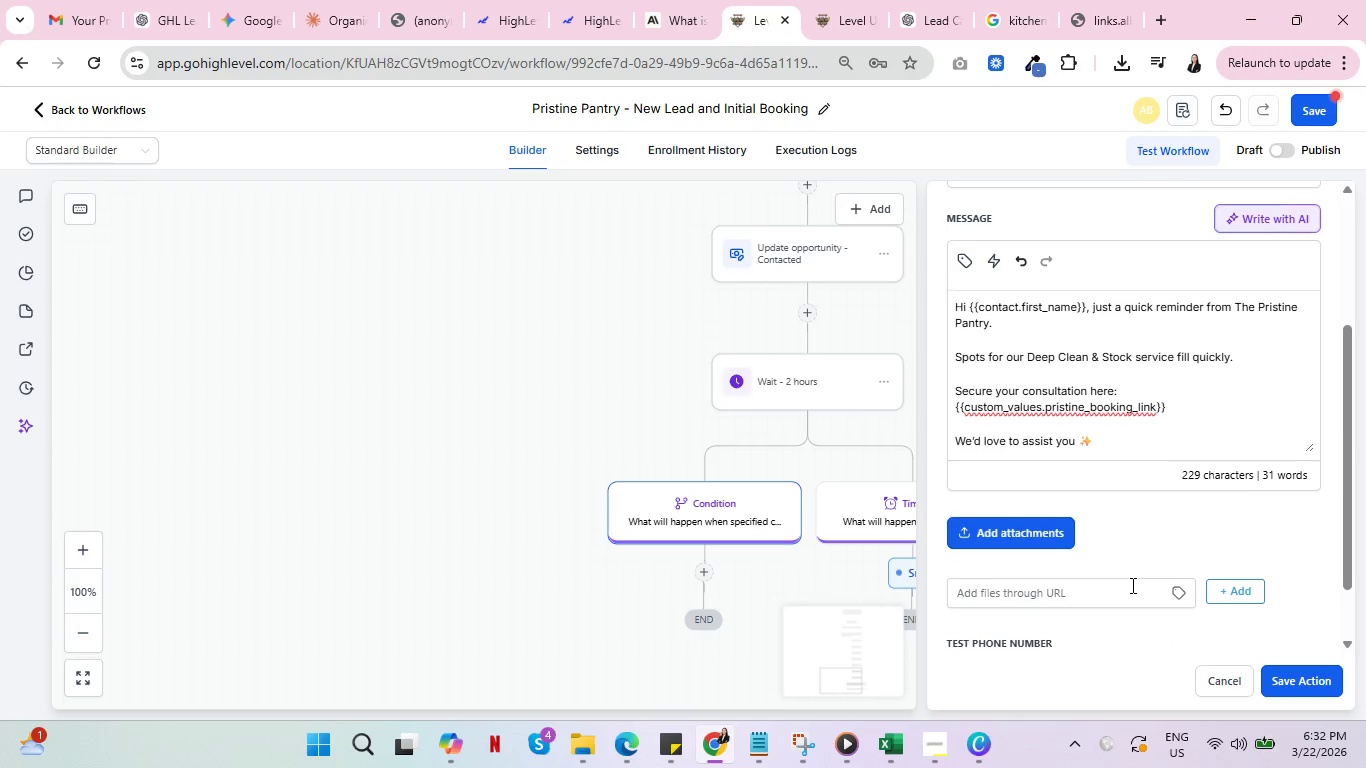 
scroll: coordinate [1143, 542], scroll_direction: up, amount: 2.0
 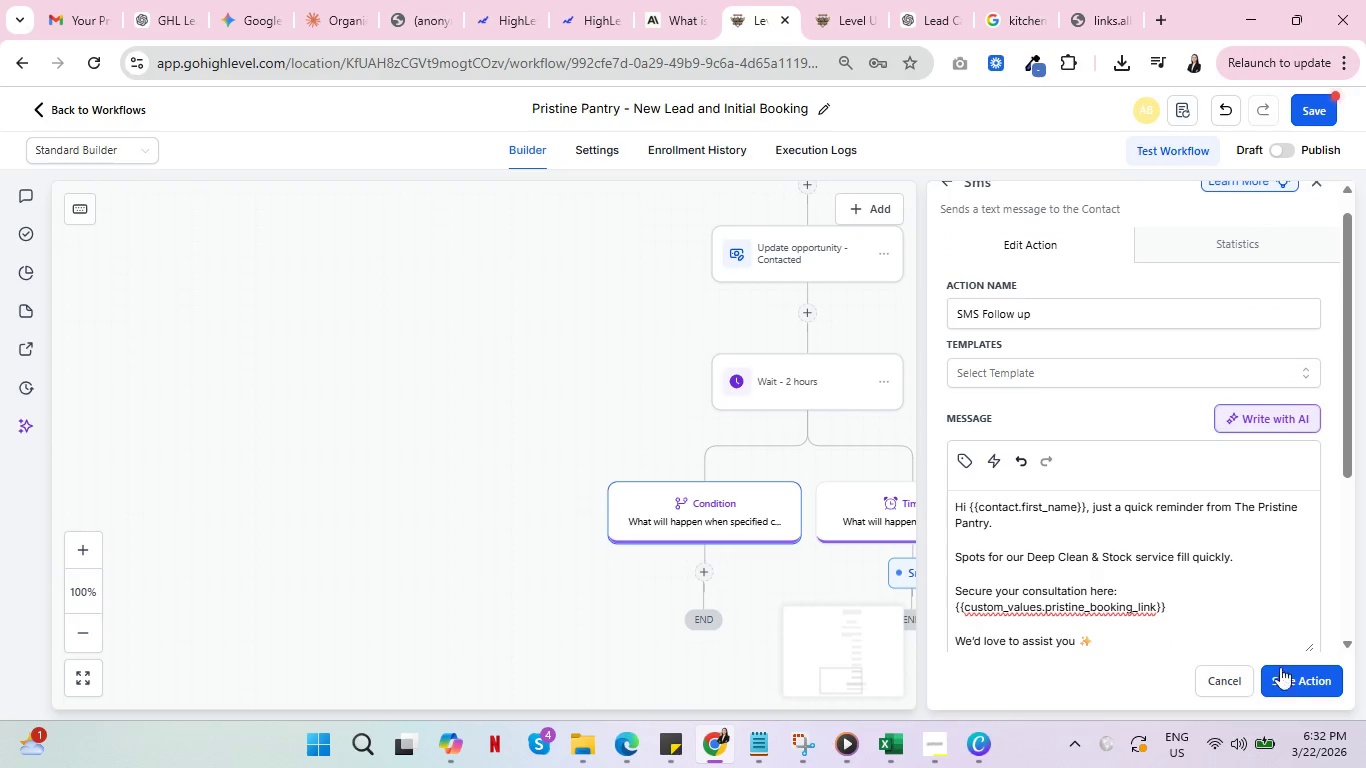 
left_click([1289, 676])
 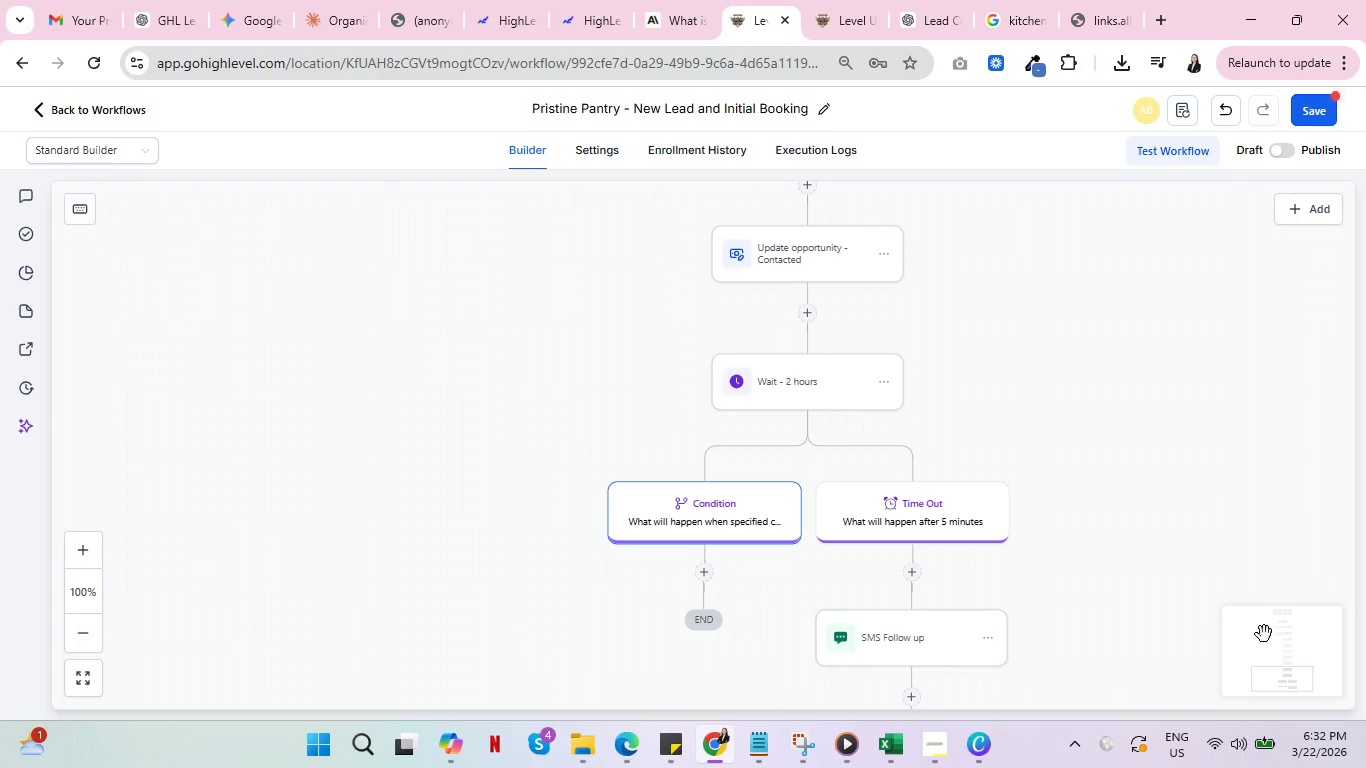 
scroll: coordinate [1097, 569], scroll_direction: down, amount: 2.0
 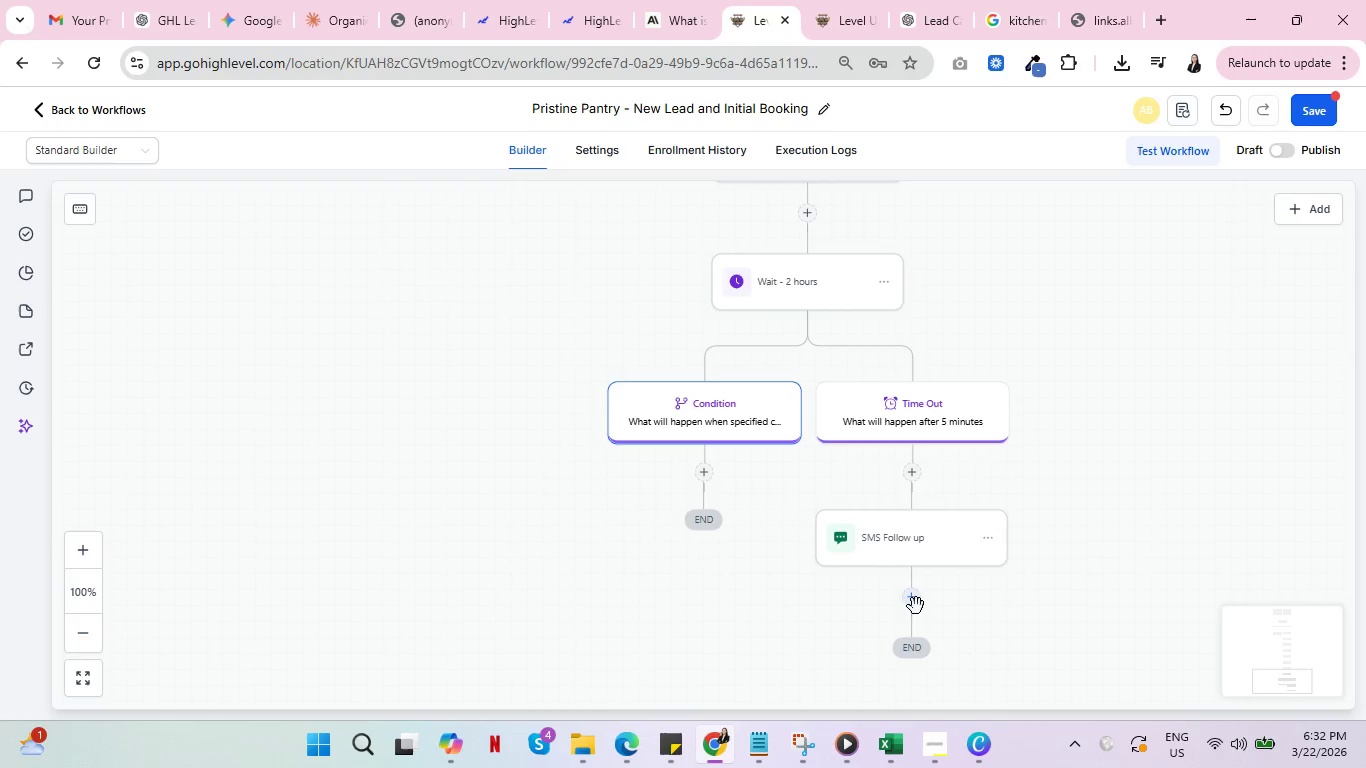 
left_click([916, 597])
 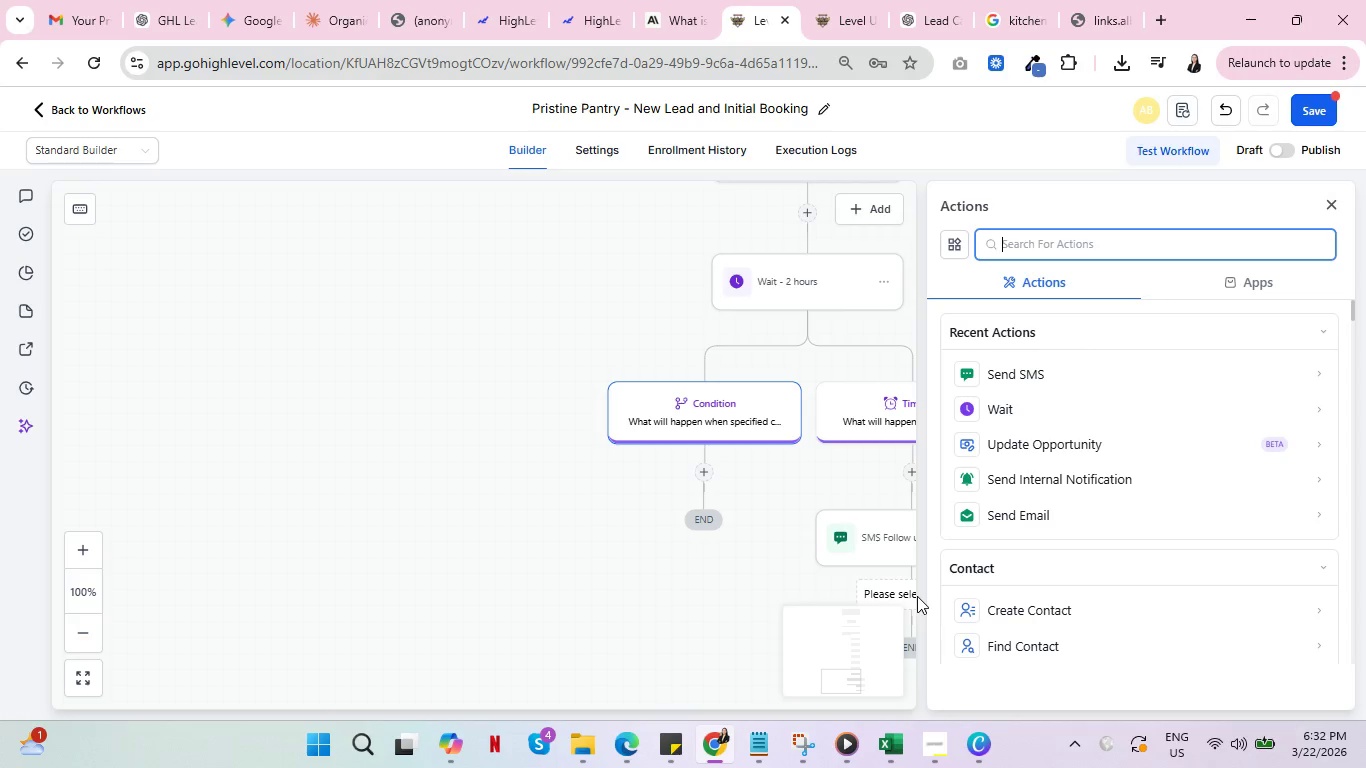 
wait(7.73)
 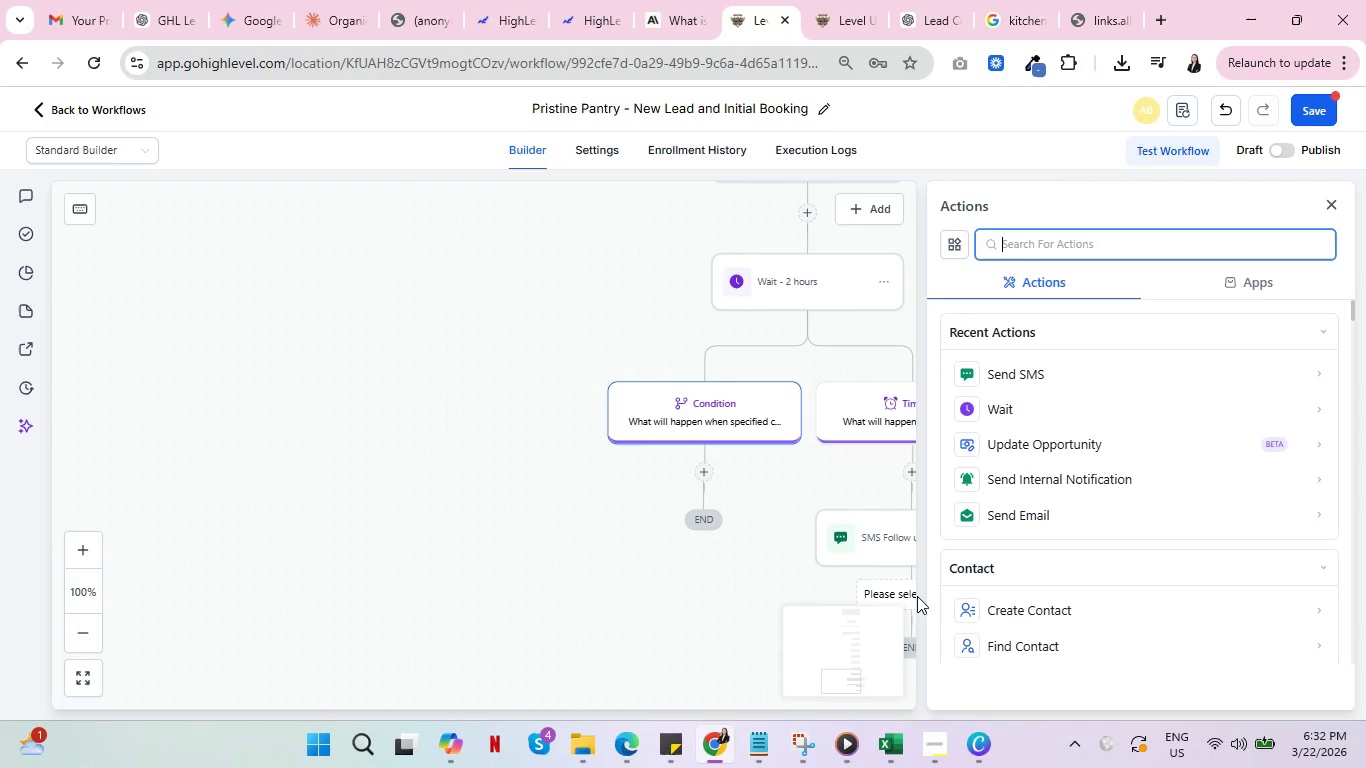 
left_click([1043, 505])
 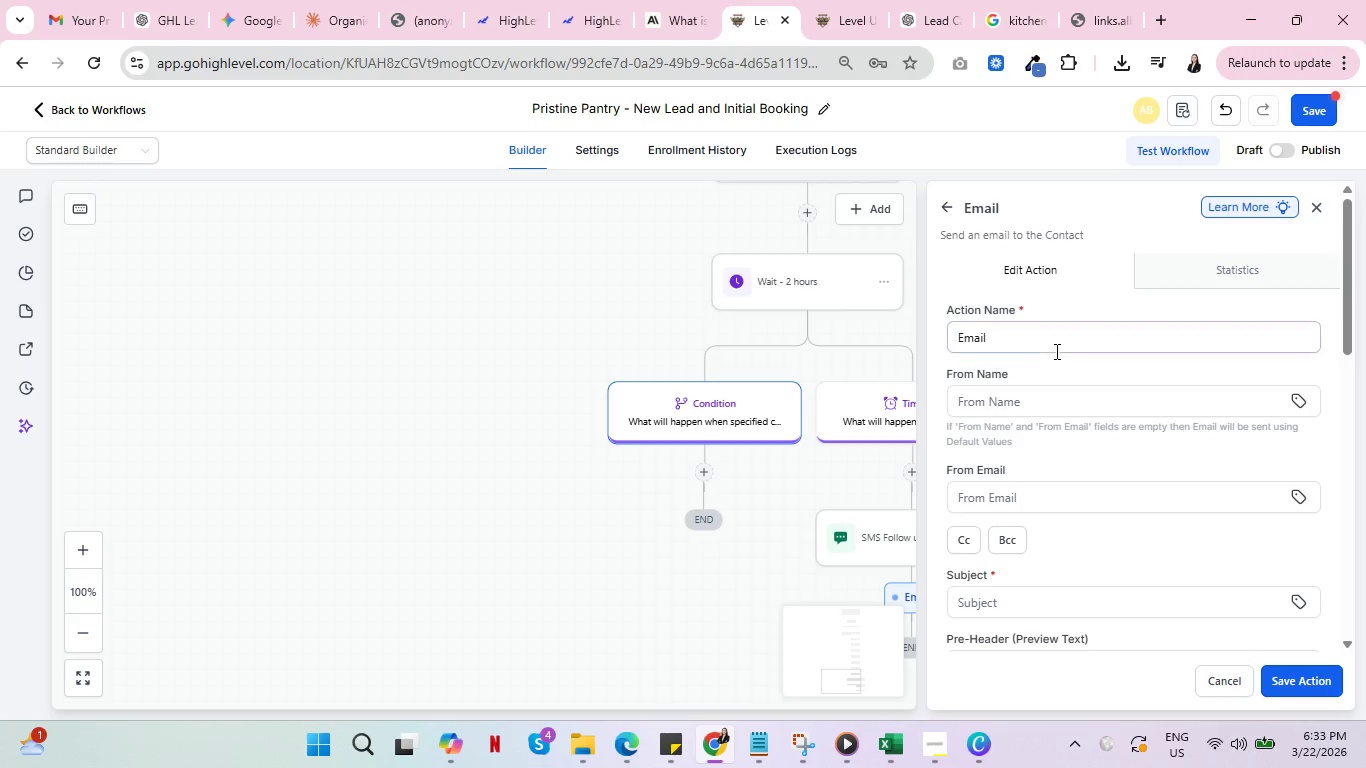 
left_click([1049, 345])
 